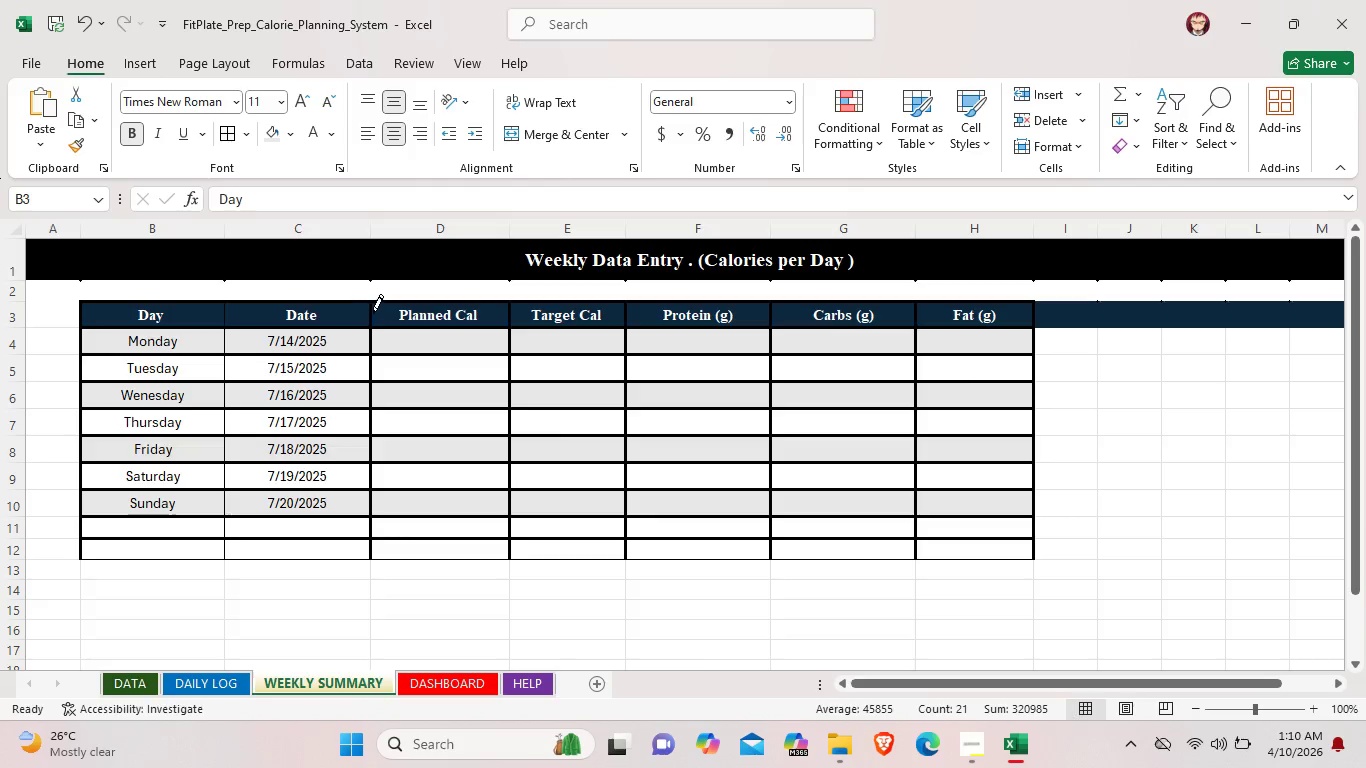 
left_click_drag(start_coordinate=[373, 312], to_coordinate=[373, 549])
 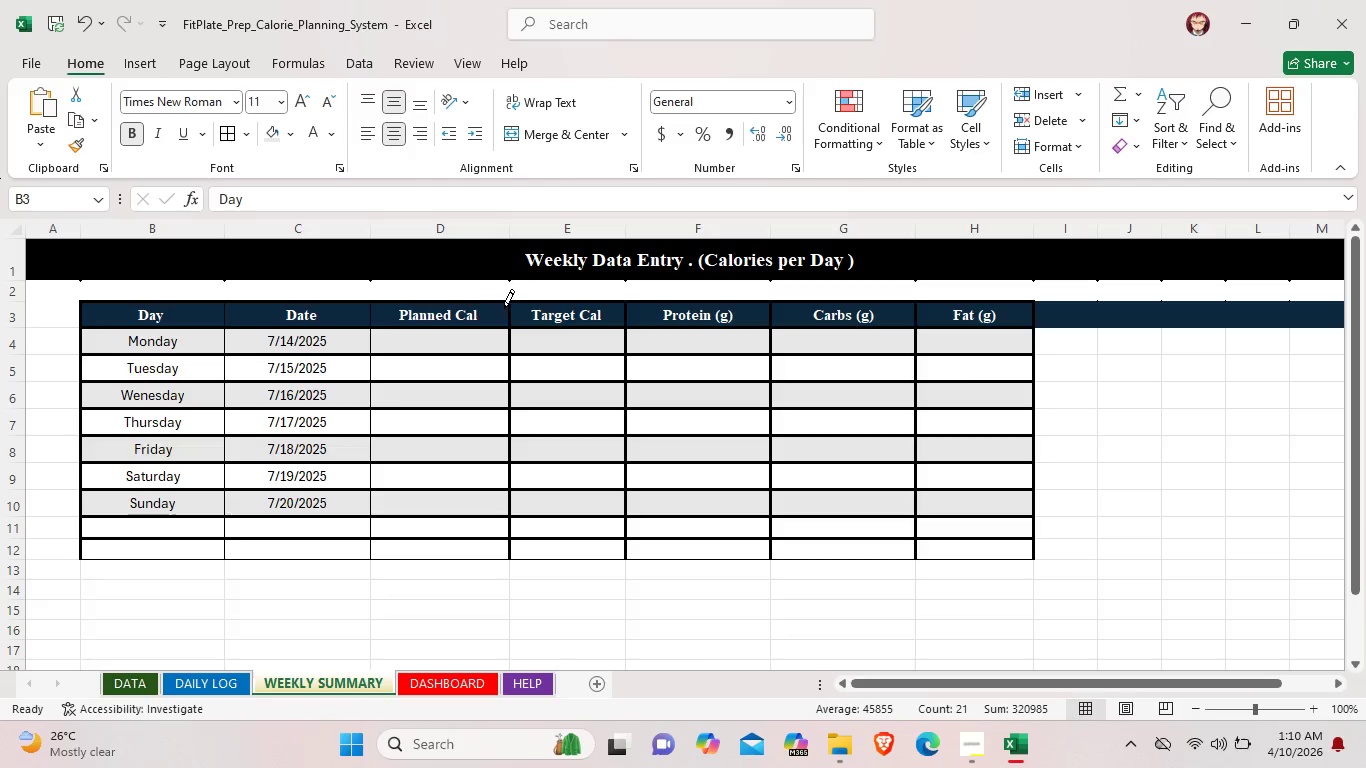 
left_click_drag(start_coordinate=[505, 316], to_coordinate=[509, 560])
 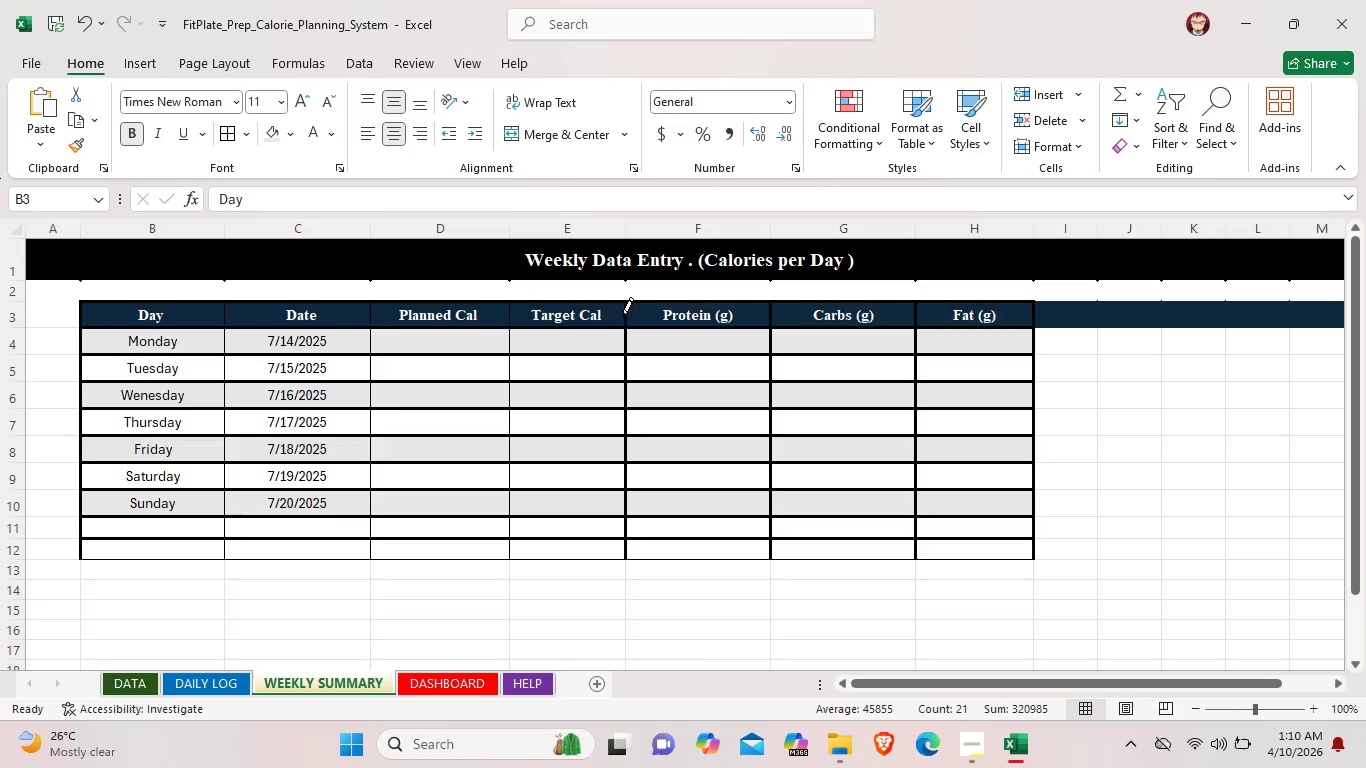 
left_click_drag(start_coordinate=[626, 311], to_coordinate=[626, 569])
 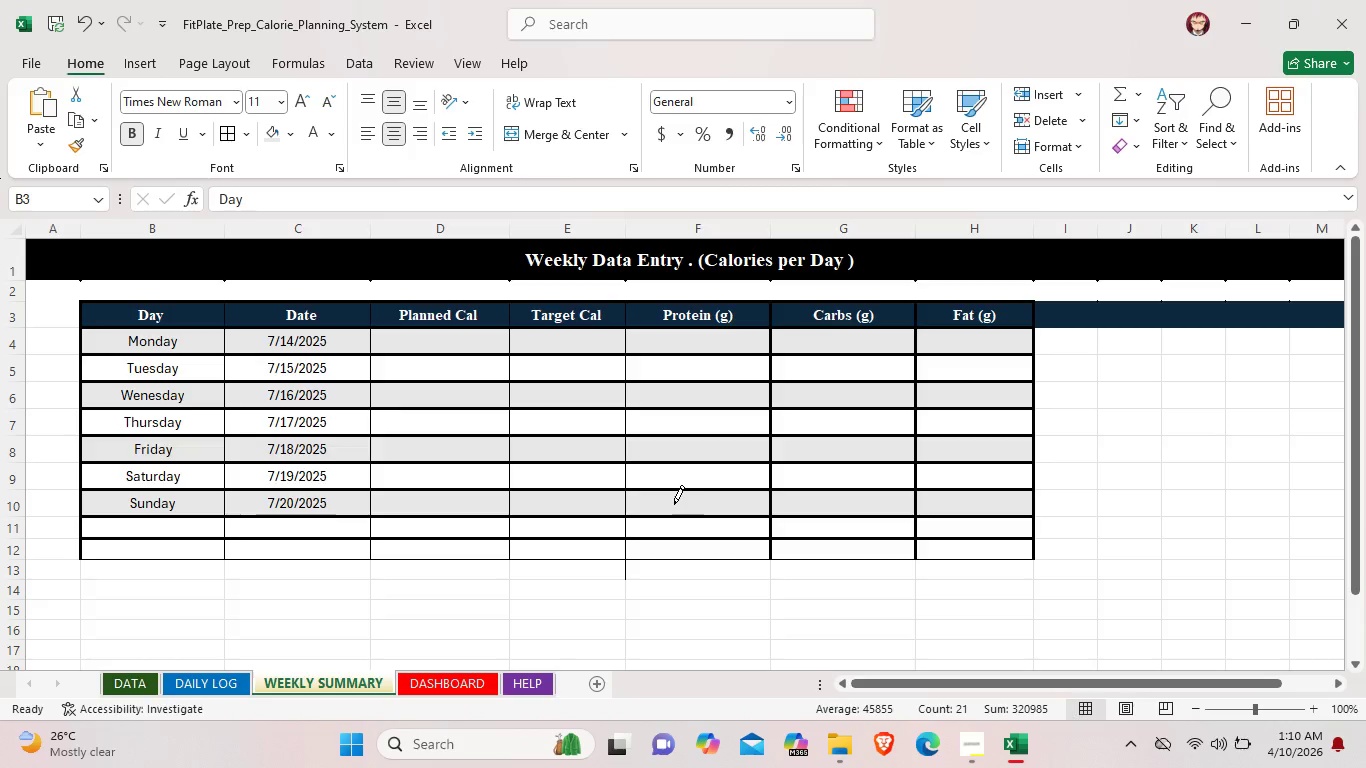 
key(Control+Z)
 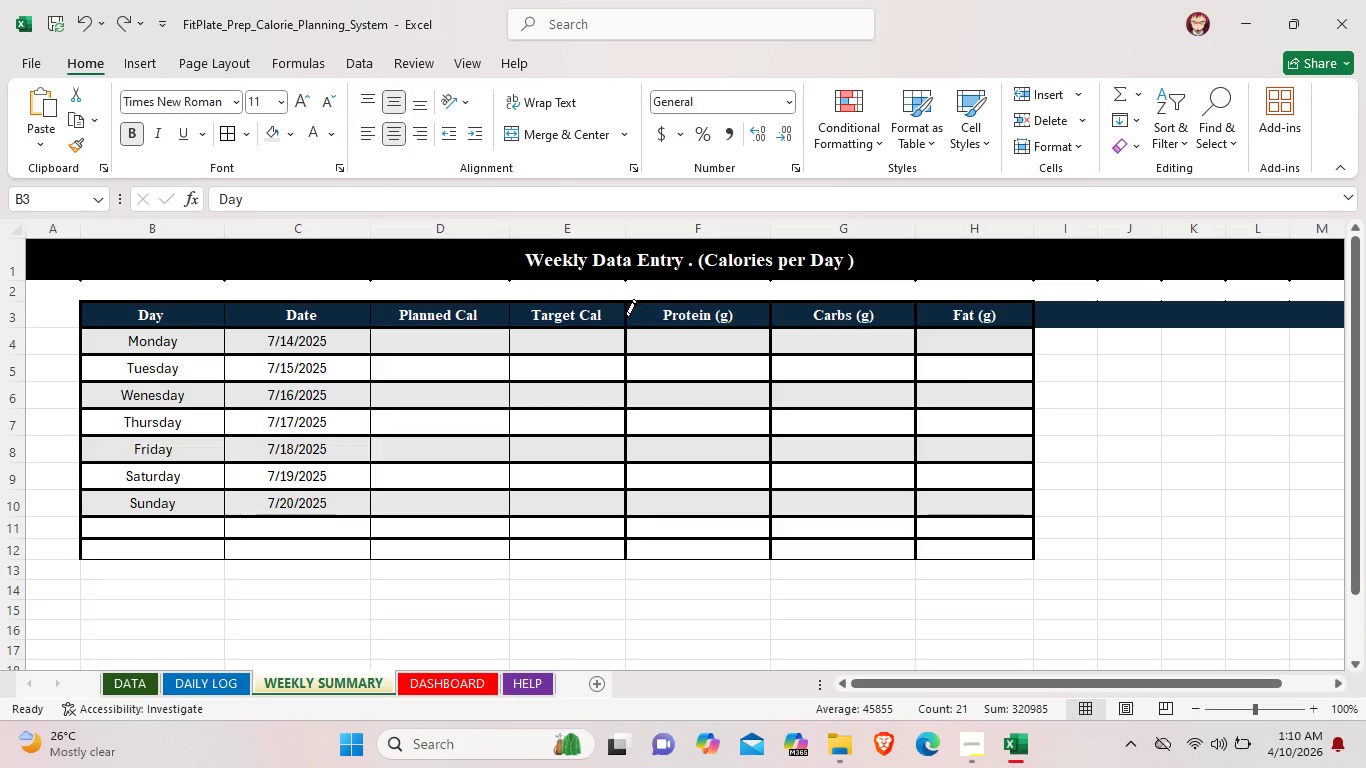 
left_click_drag(start_coordinate=[626, 314], to_coordinate=[625, 556])
 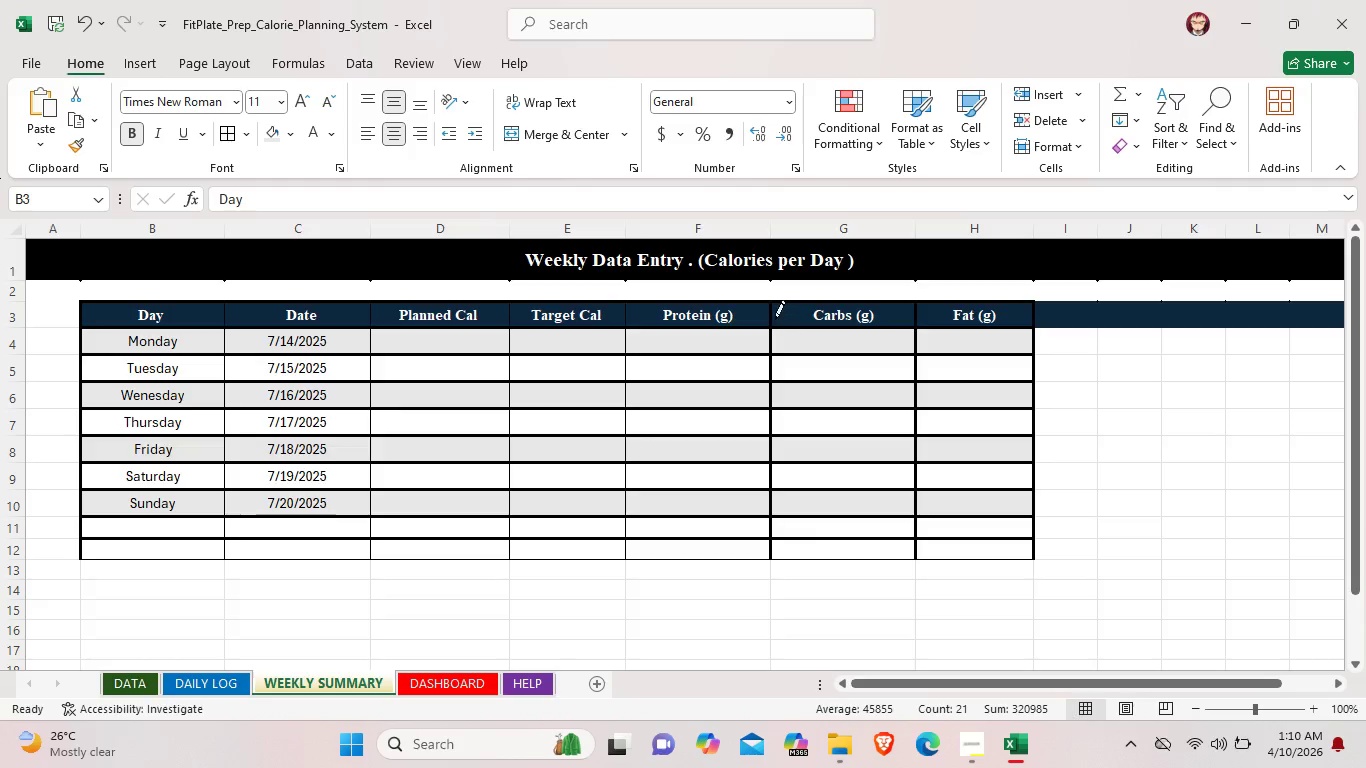 
left_click_drag(start_coordinate=[772, 316], to_coordinate=[768, 549])
 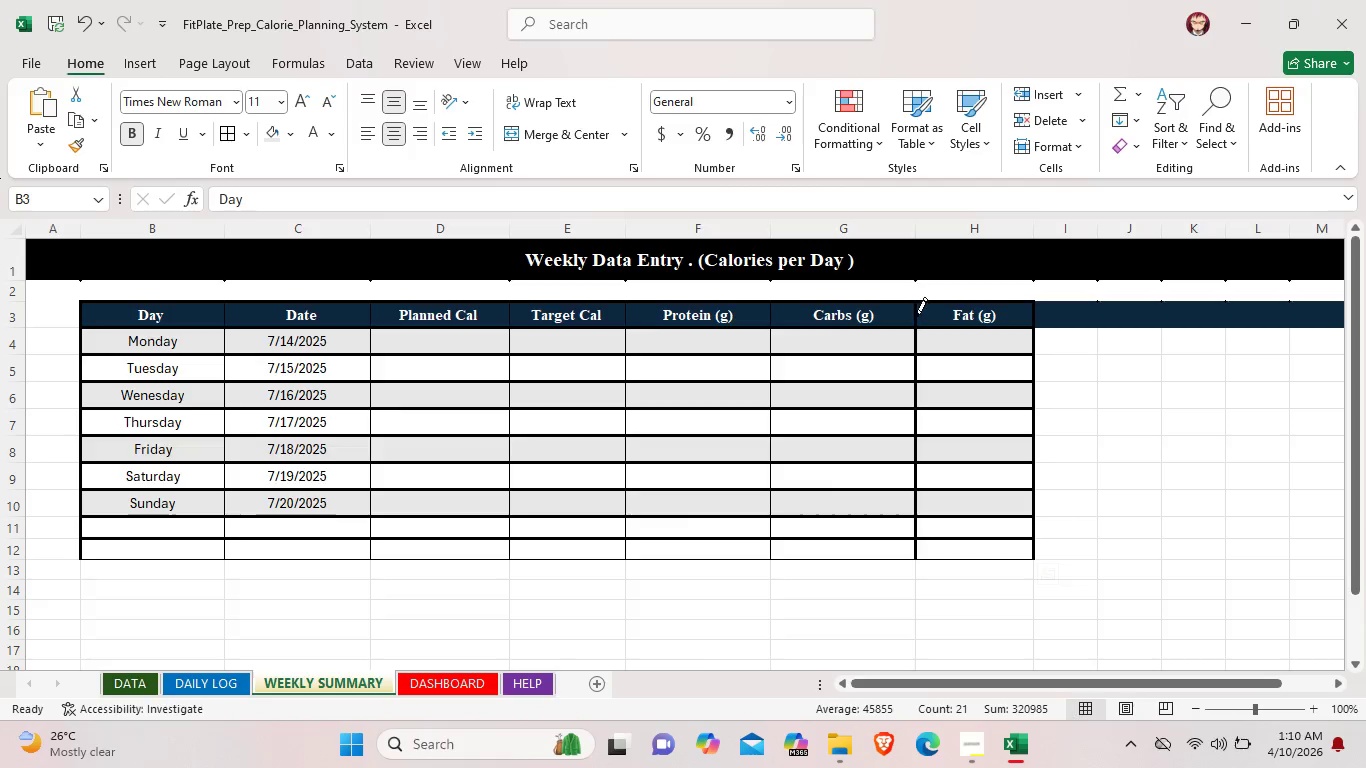 
left_click_drag(start_coordinate=[916, 314], to_coordinate=[910, 551])
 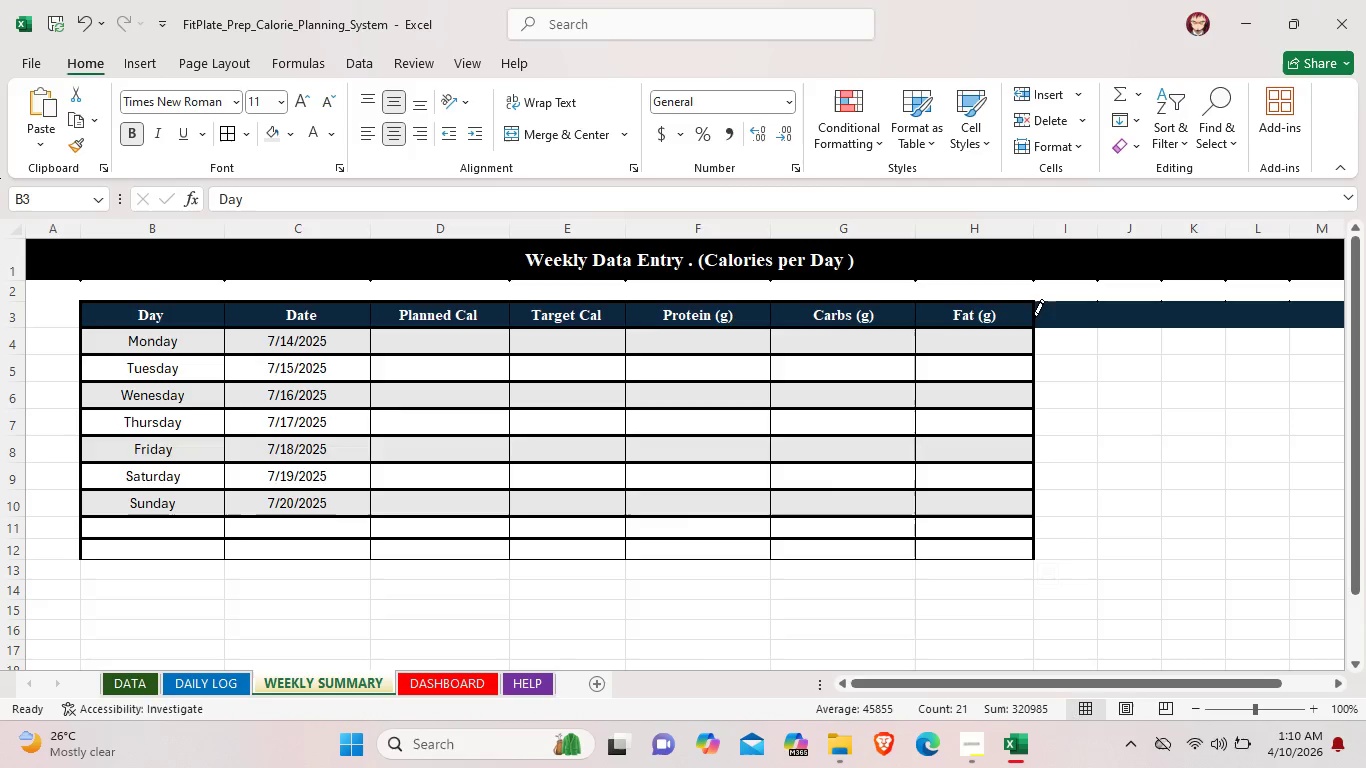 
left_click_drag(start_coordinate=[1034, 313], to_coordinate=[1034, 552])
 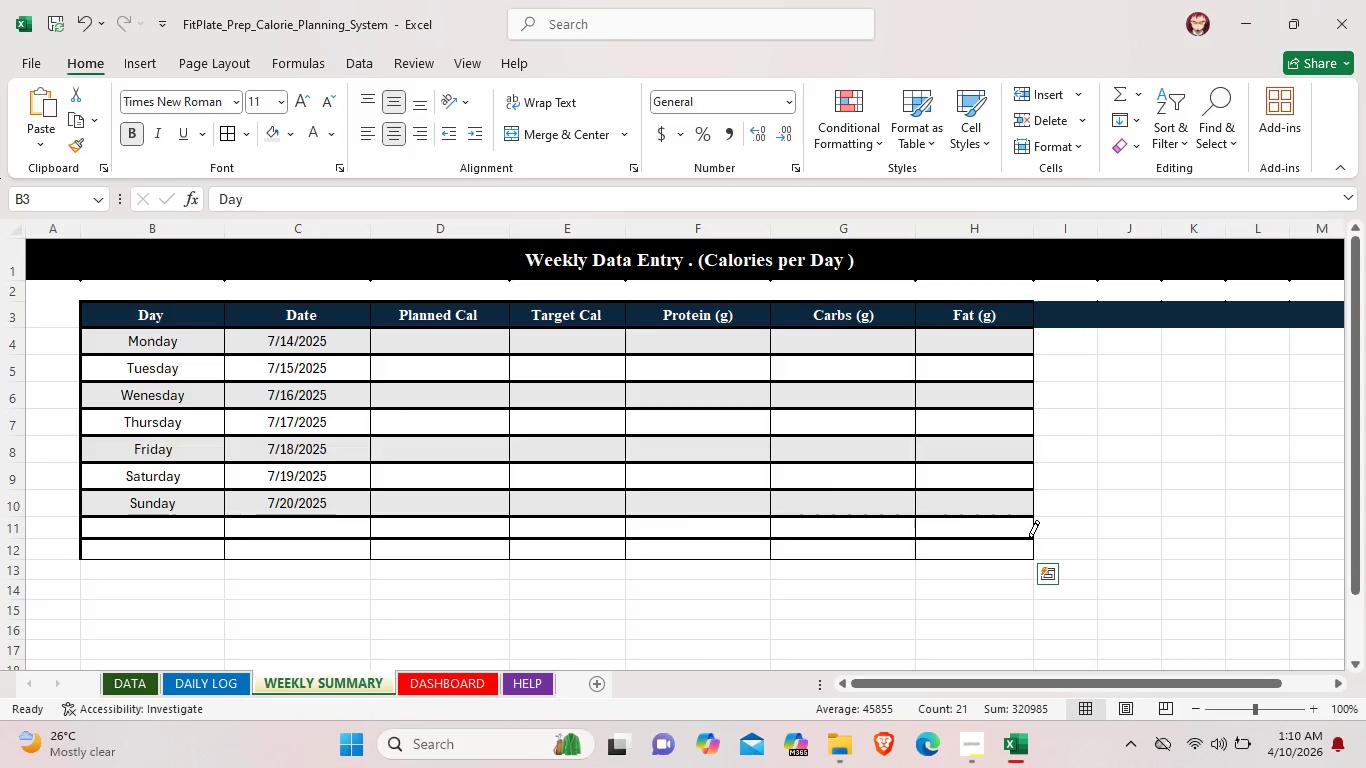 
left_click_drag(start_coordinate=[1029, 539], to_coordinate=[93, 541])
 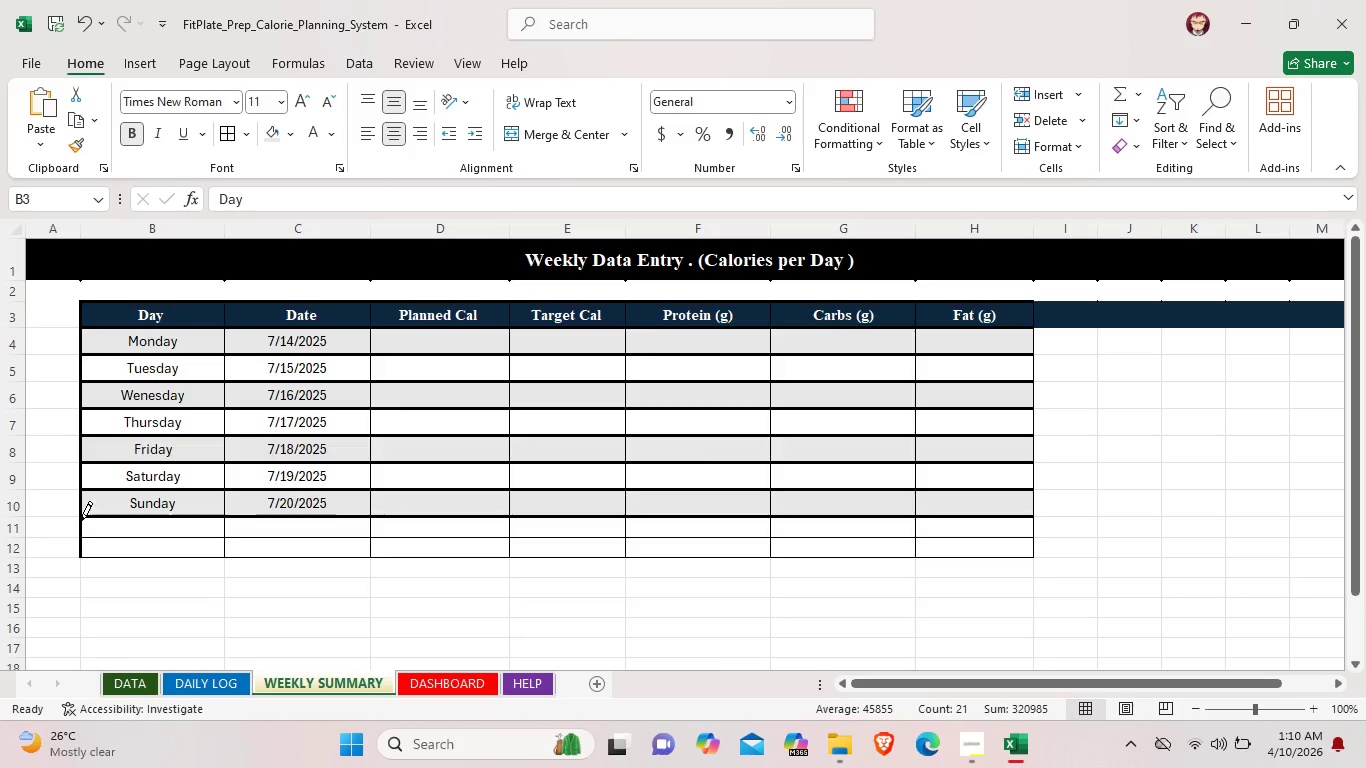 
left_click_drag(start_coordinate=[81, 520], to_coordinate=[1044, 514])
 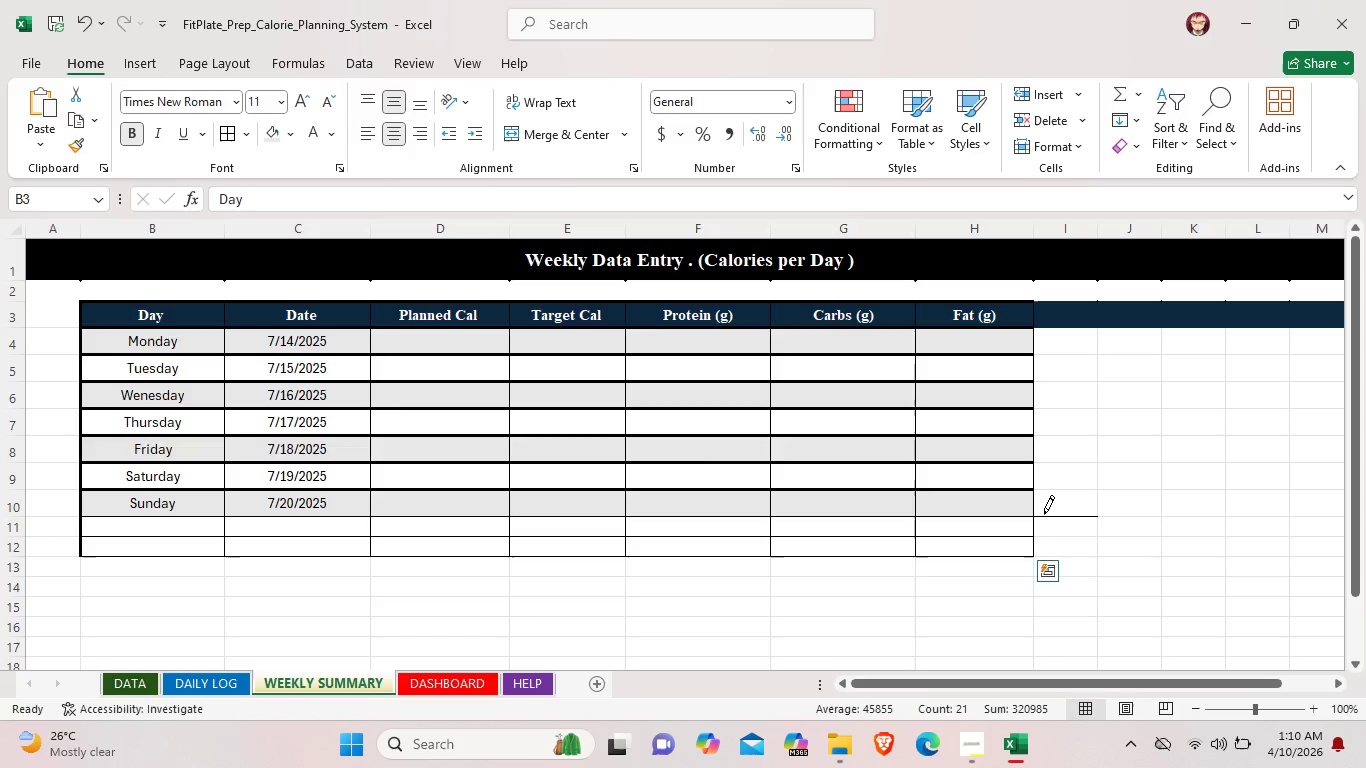 
hold_key(key=ControlLeft, duration=0.48)
 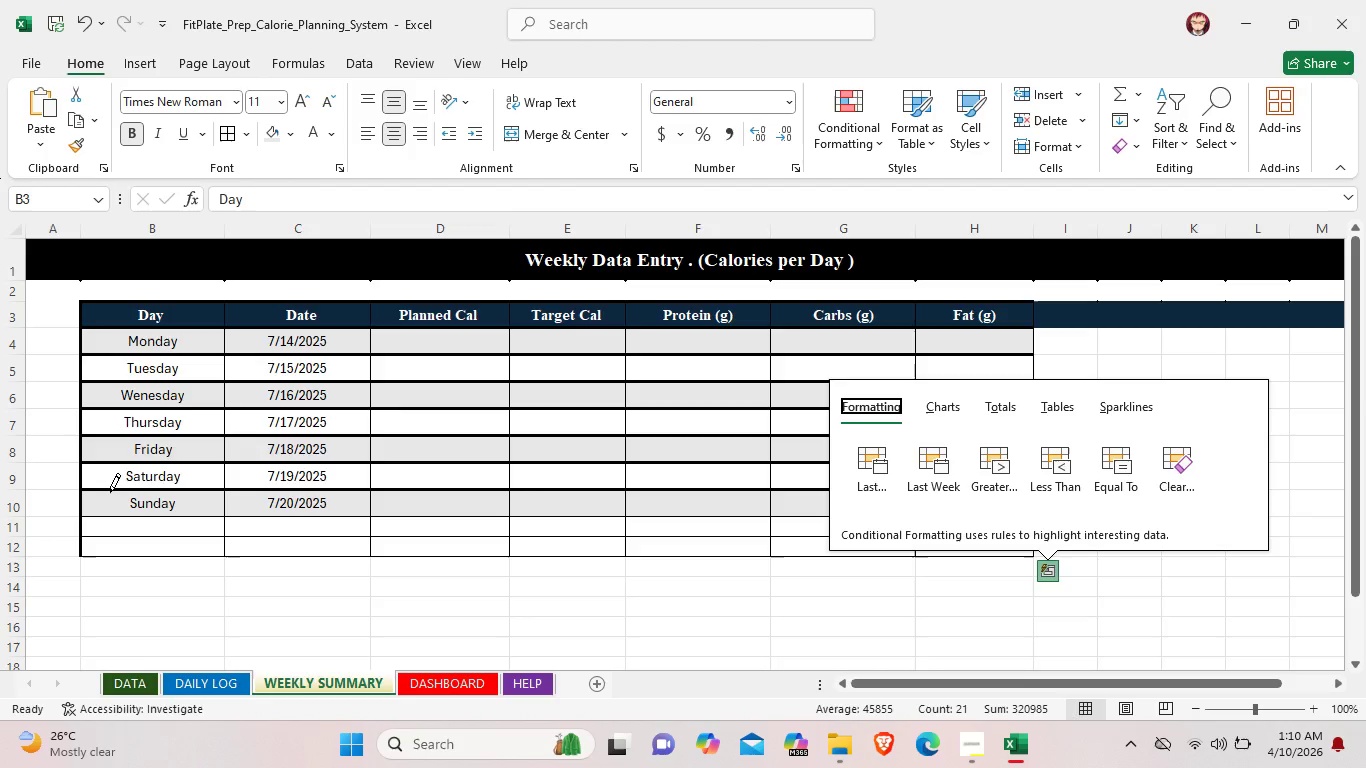 
left_click([90, 491])
 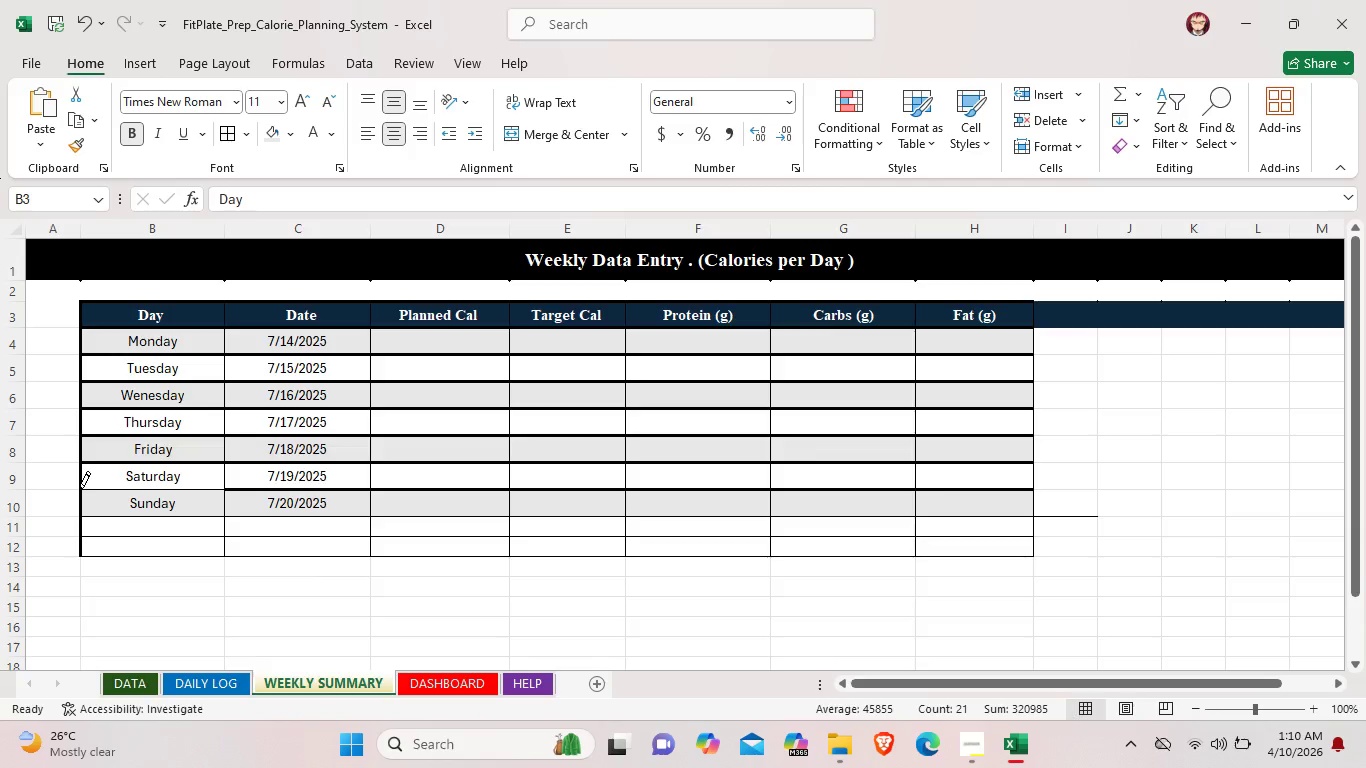 
left_click_drag(start_coordinate=[80, 490], to_coordinate=[162, 490])
 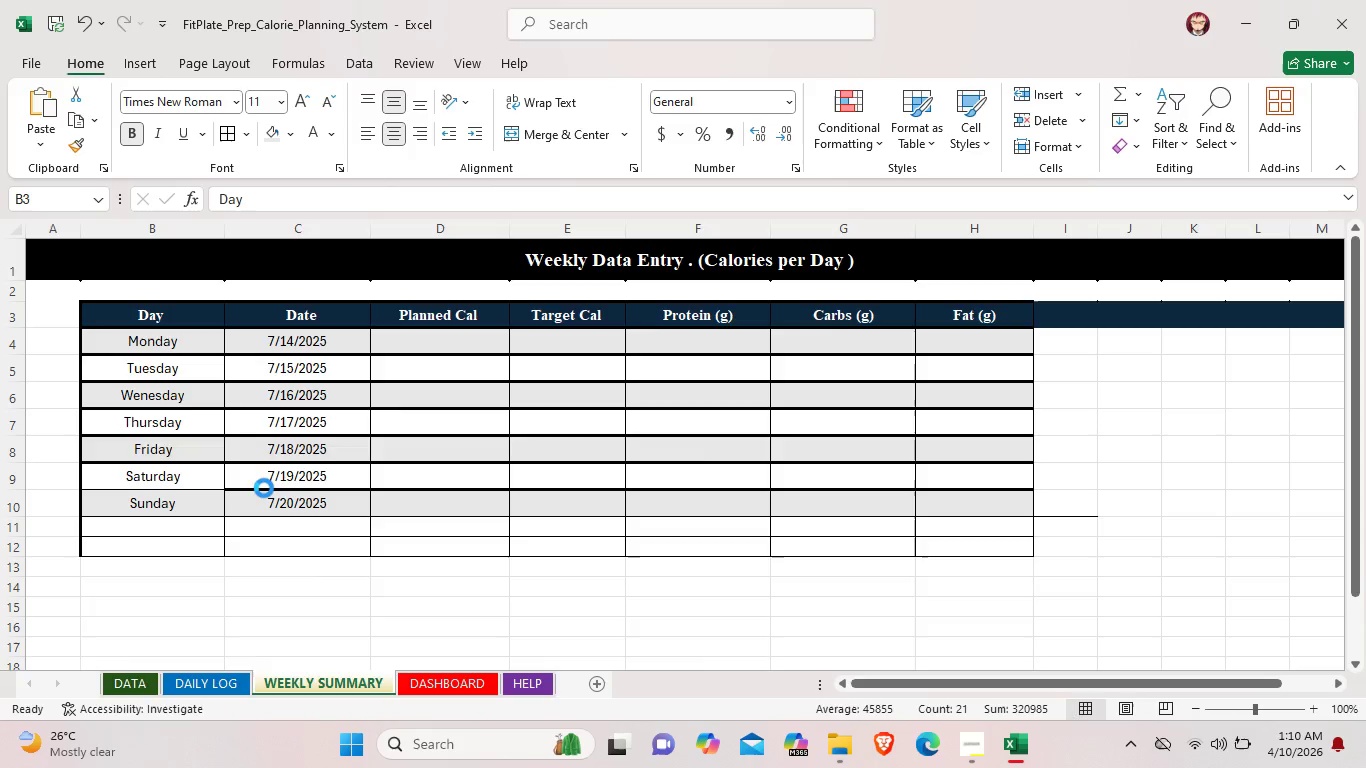 
left_click([263, 489])
 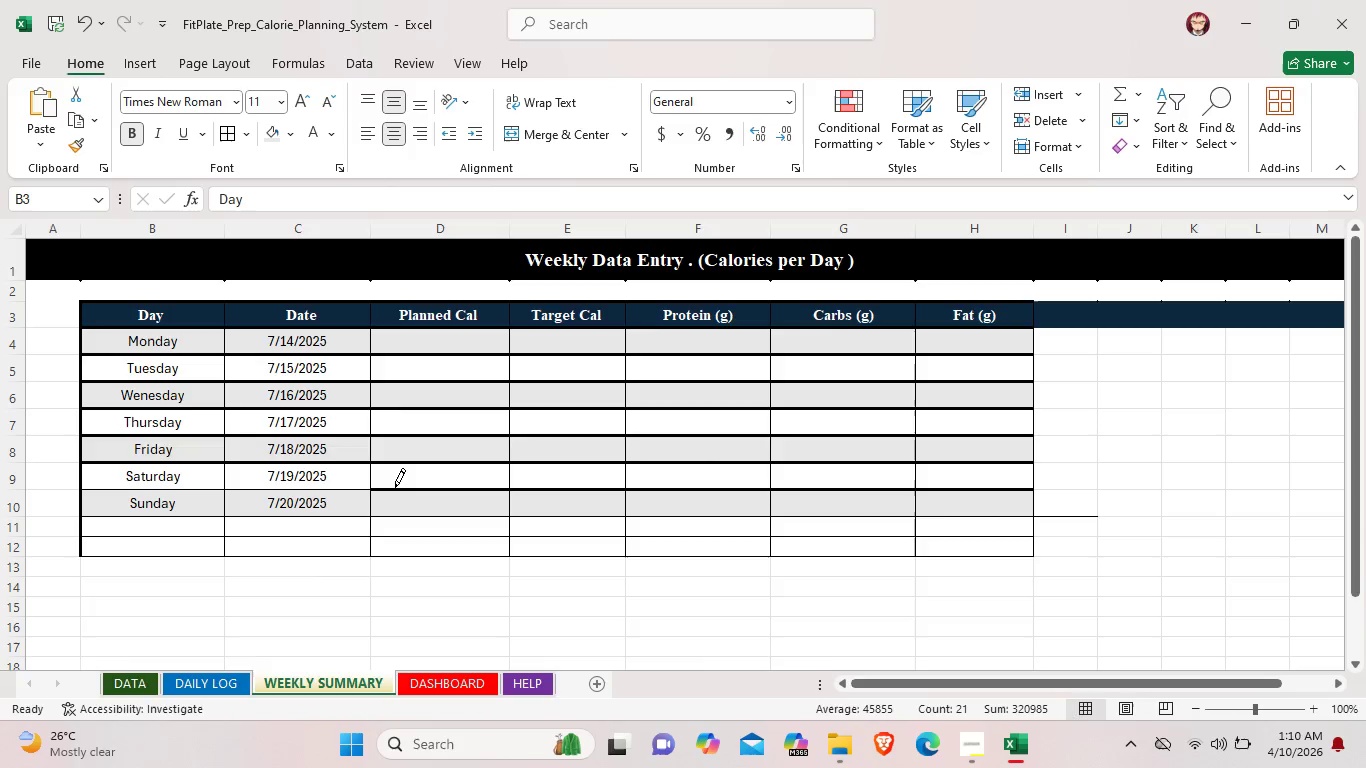 
left_click([395, 487])
 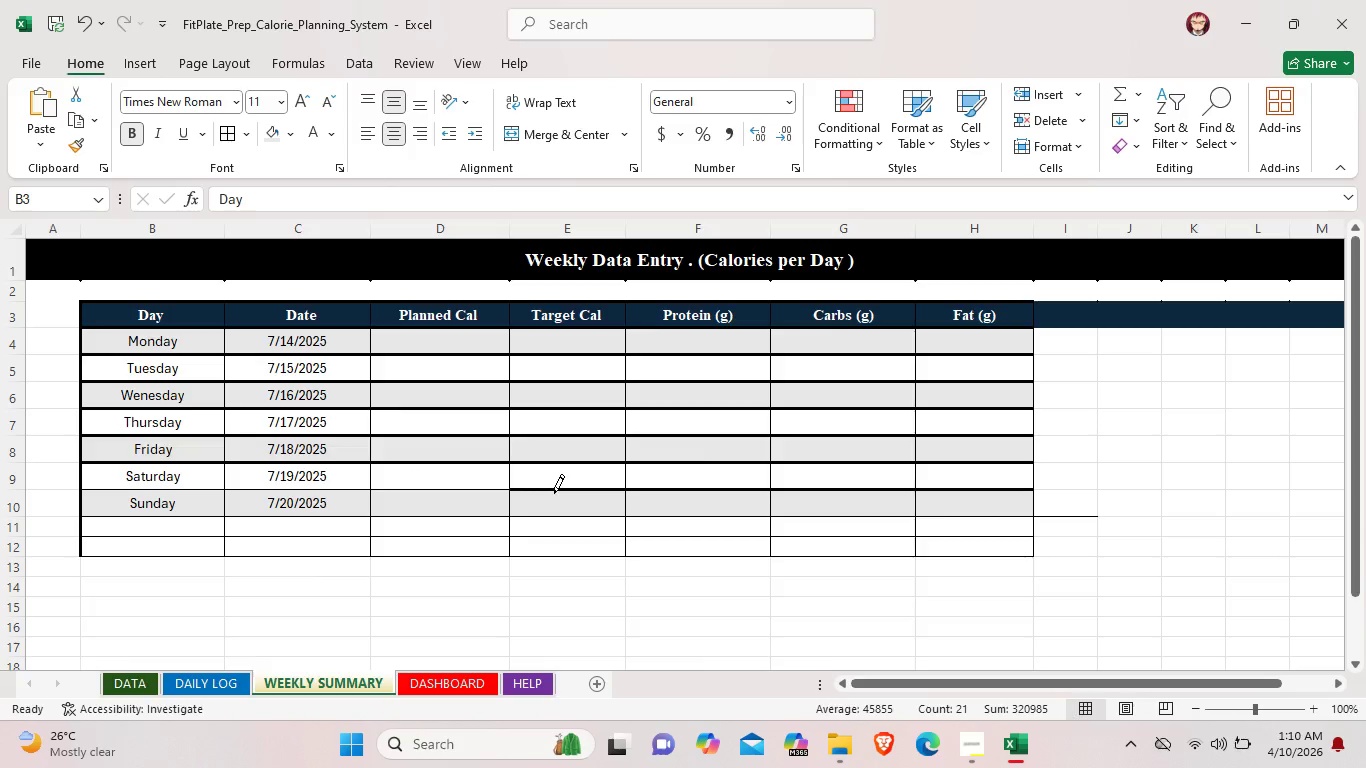 
left_click([554, 493])
 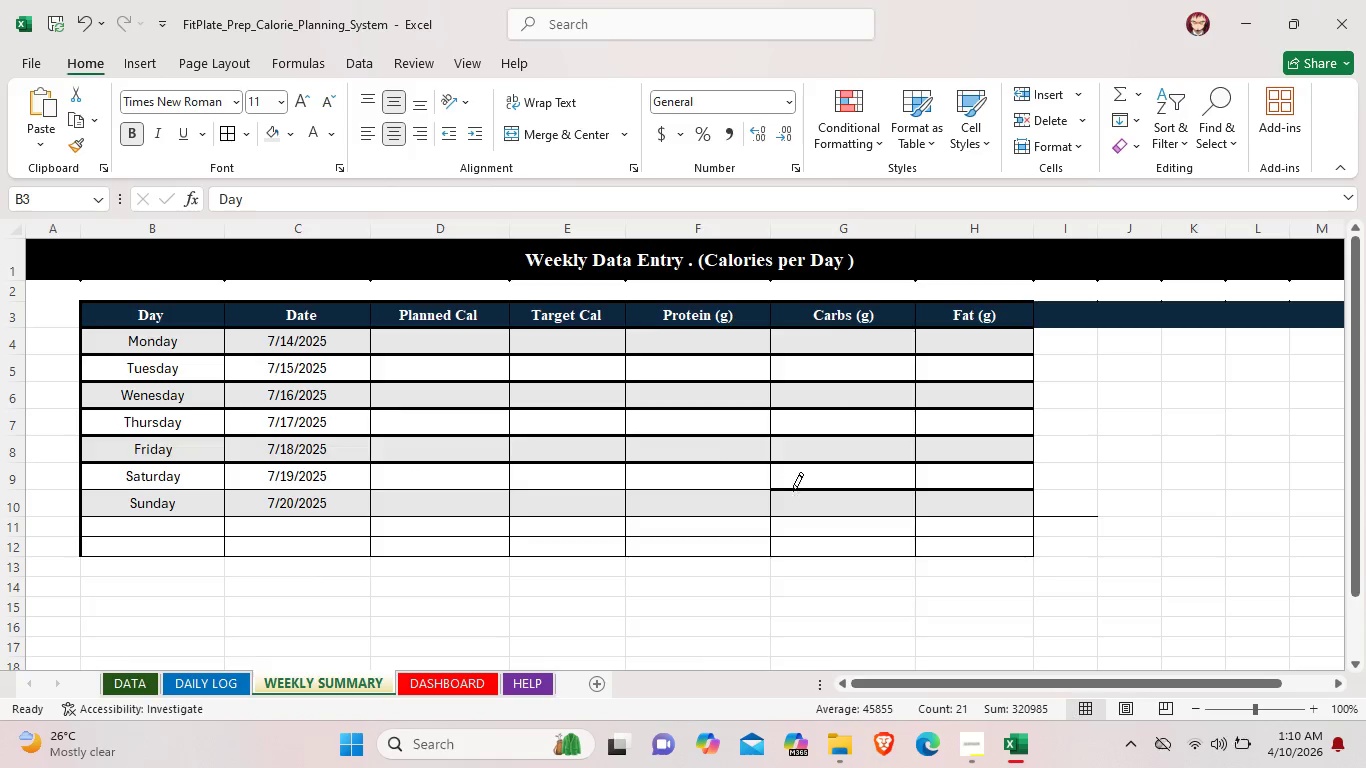 
left_click([807, 487])
 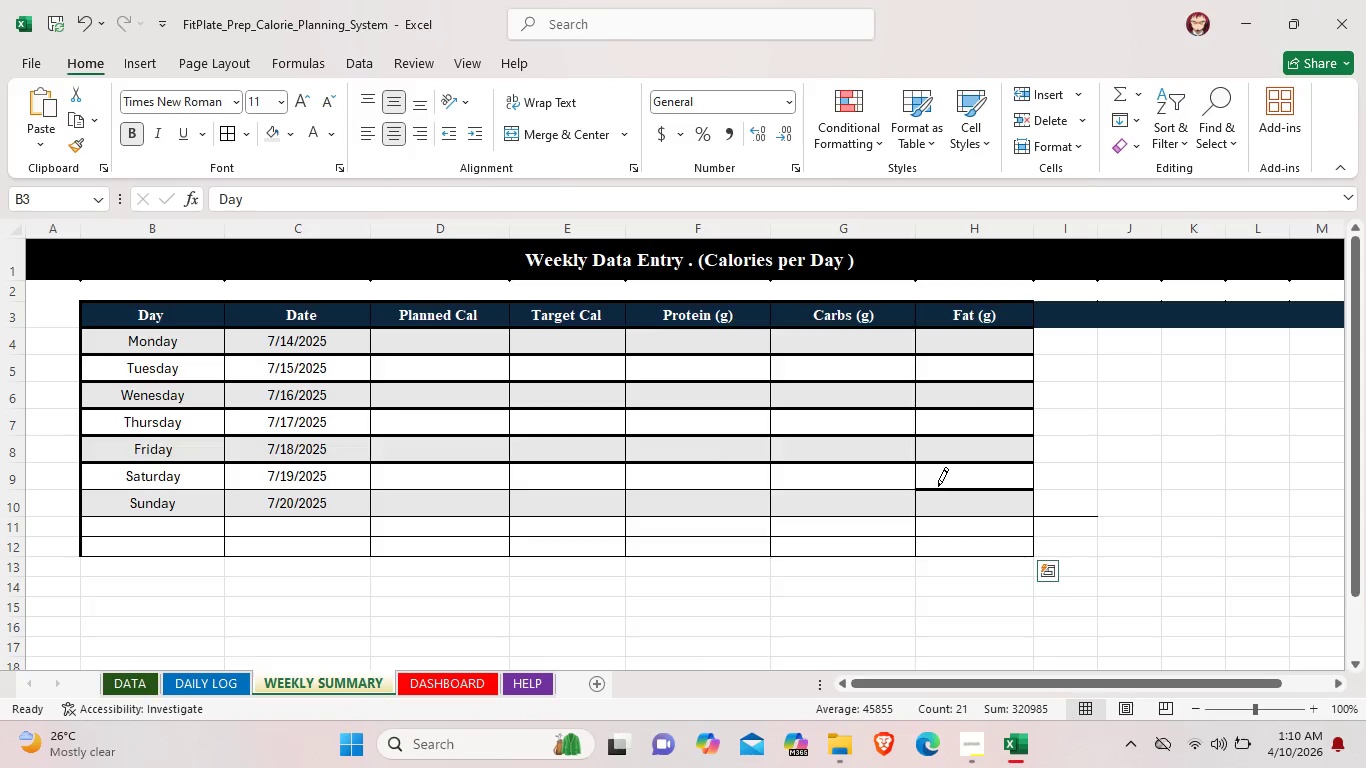 
left_click([939, 486])
 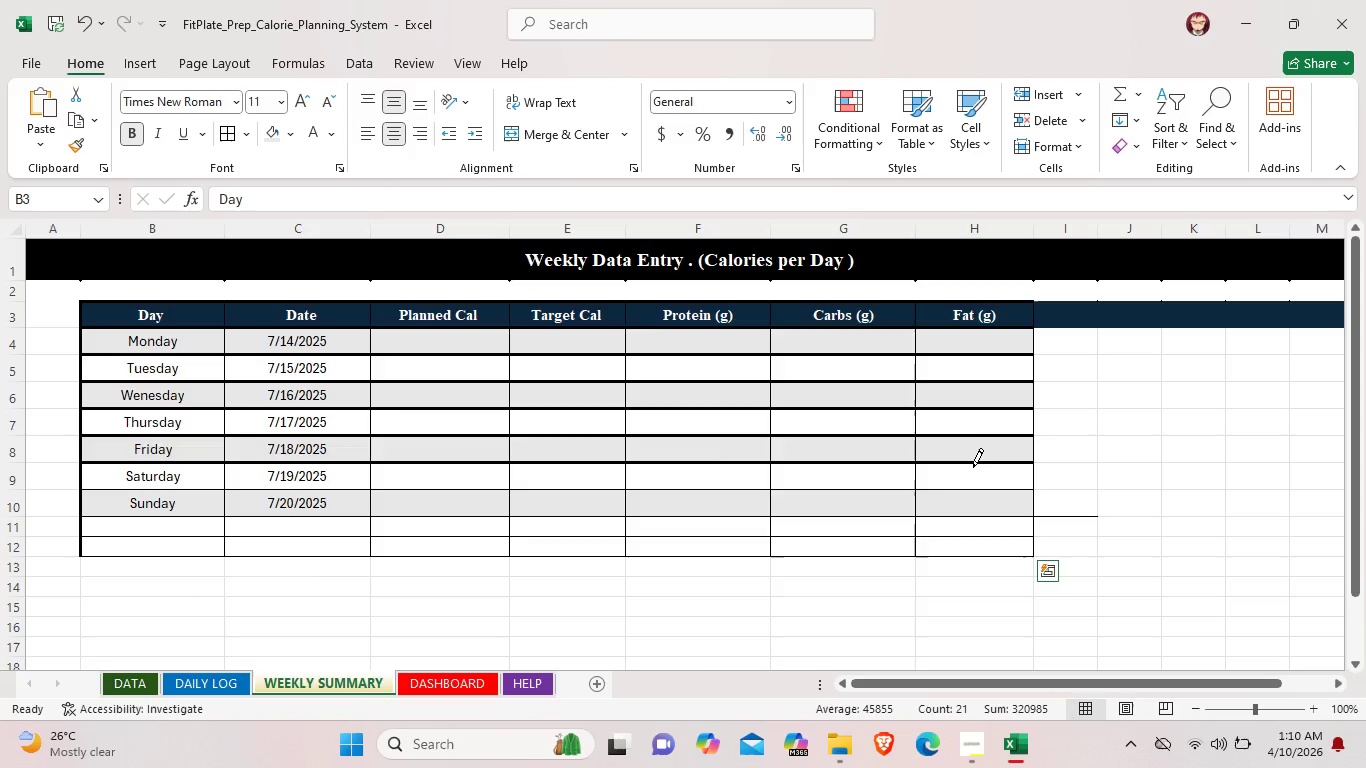 
left_click([973, 467])
 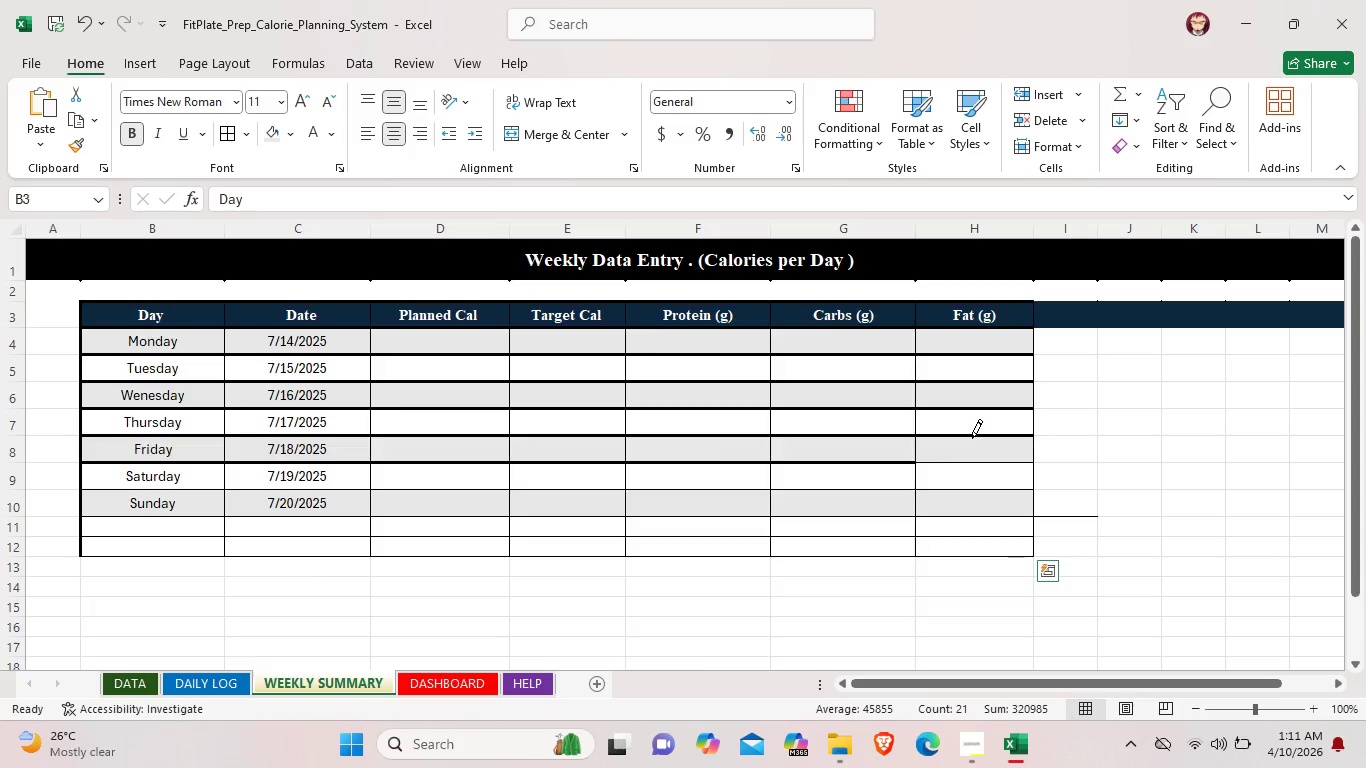 
left_click([972, 438])
 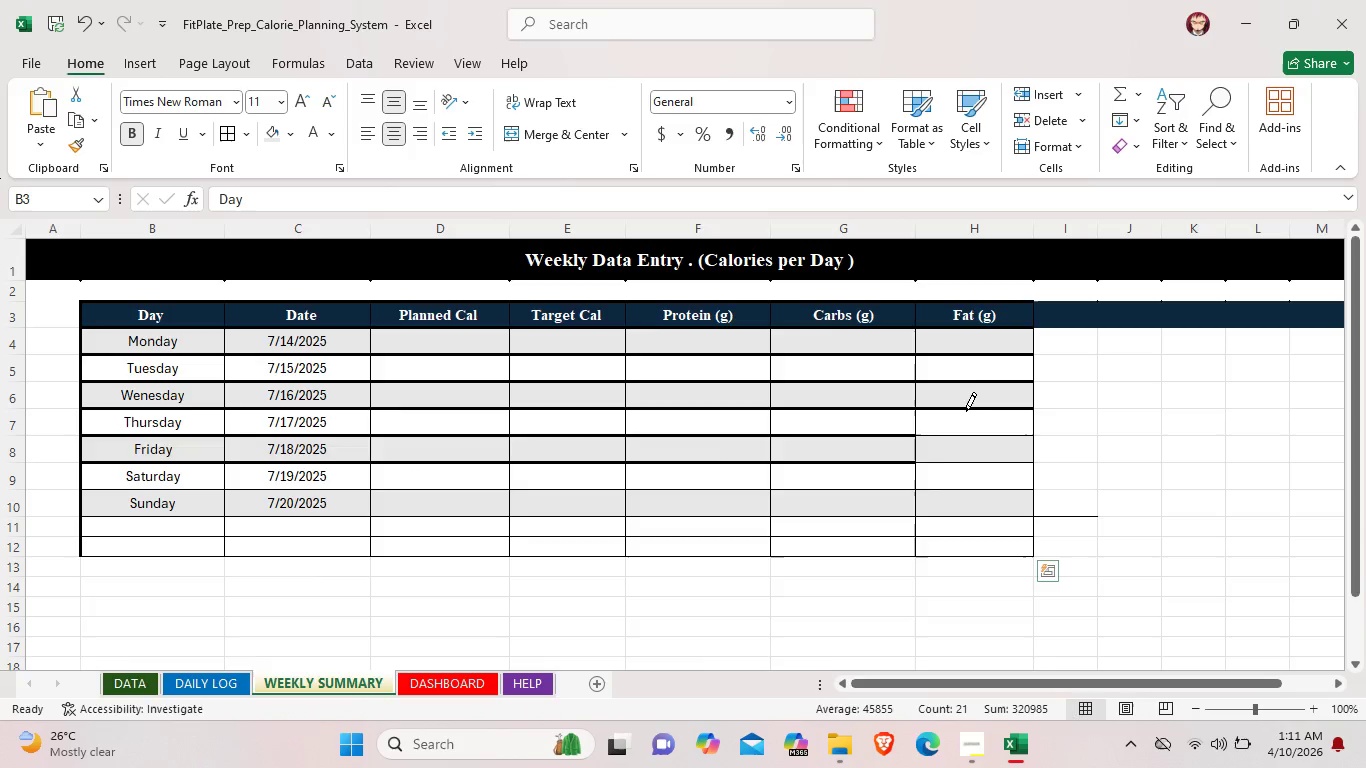 
left_click([966, 411])
 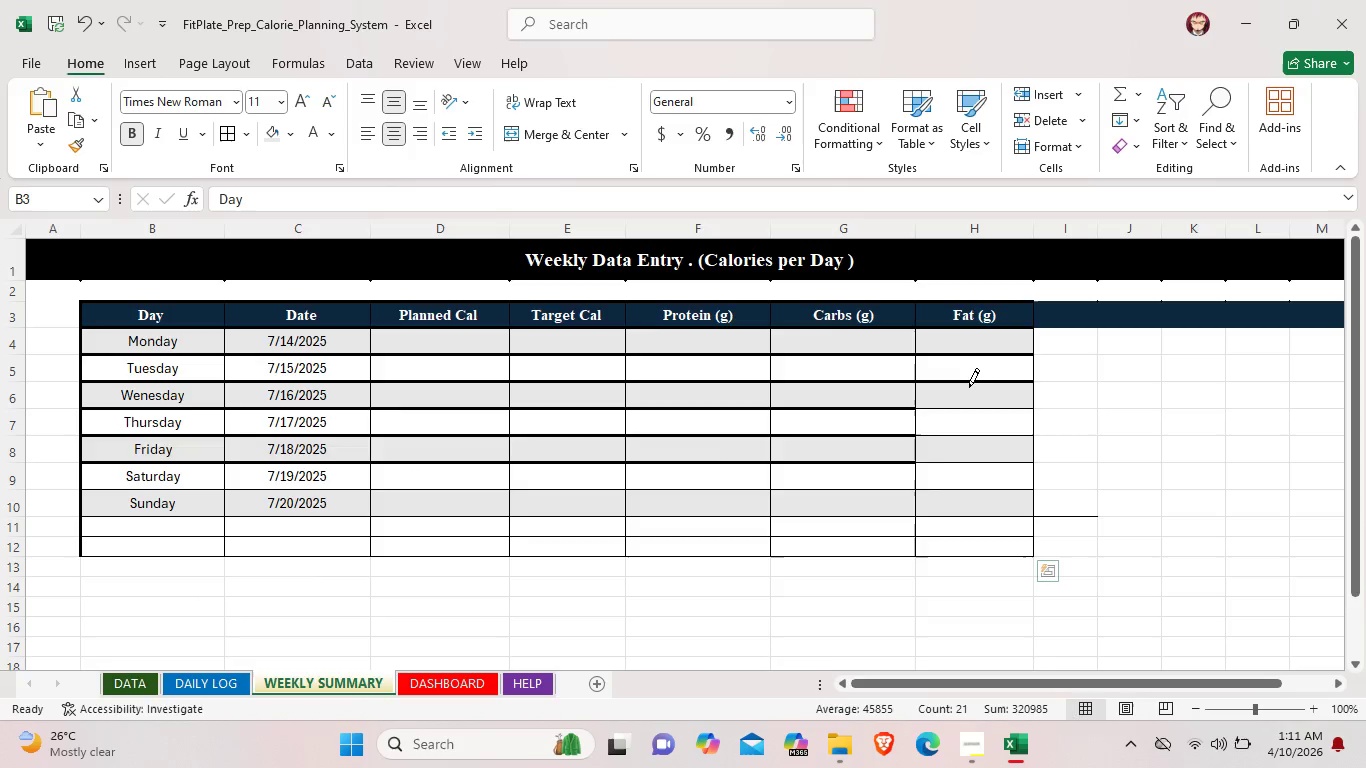 
left_click([969, 387])
 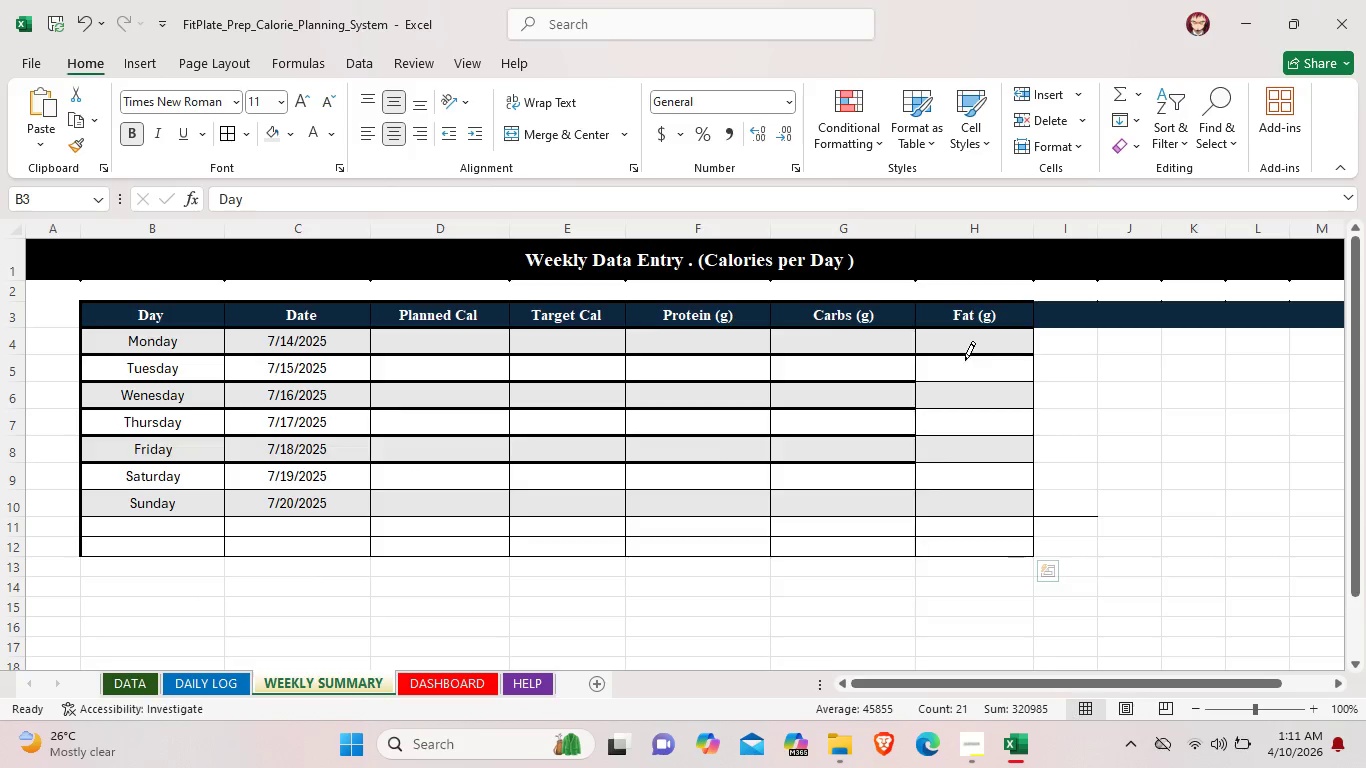 
left_click([963, 357])
 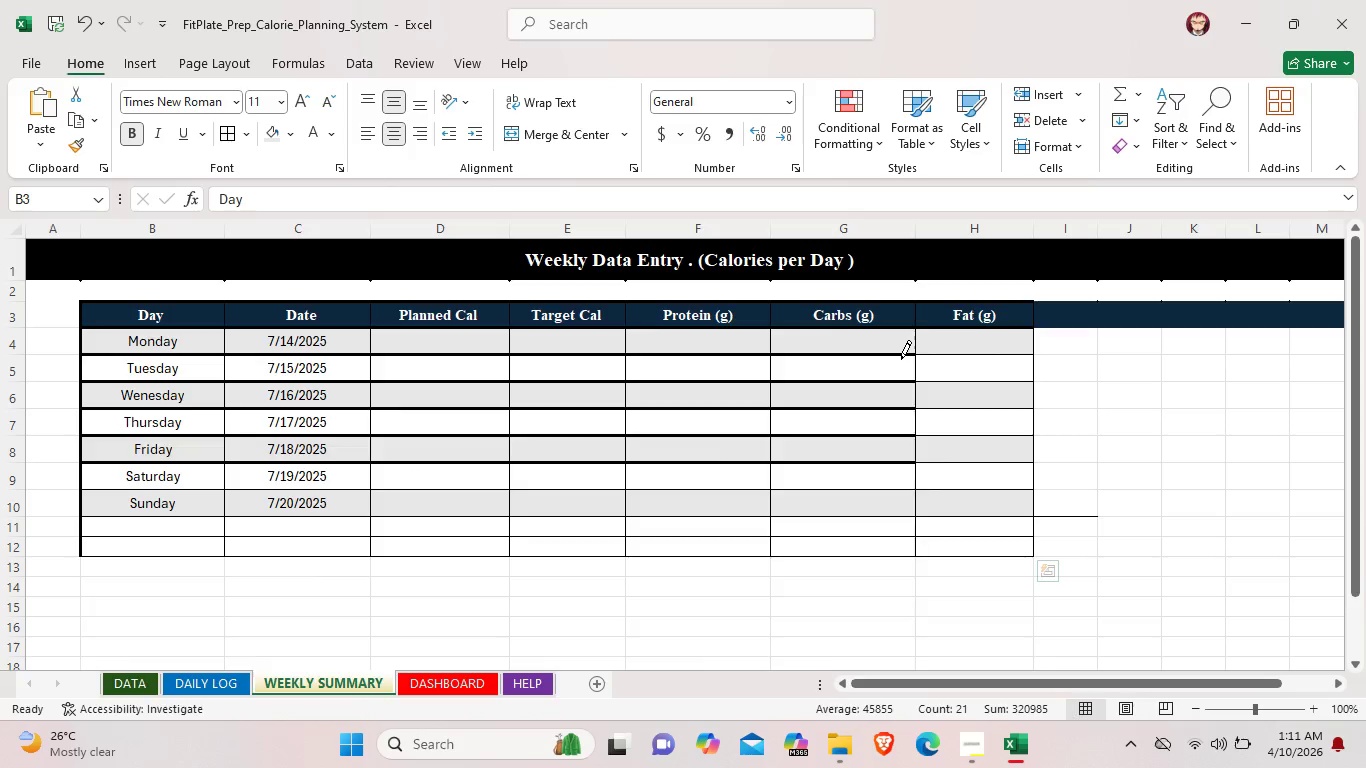 
left_click([898, 359])
 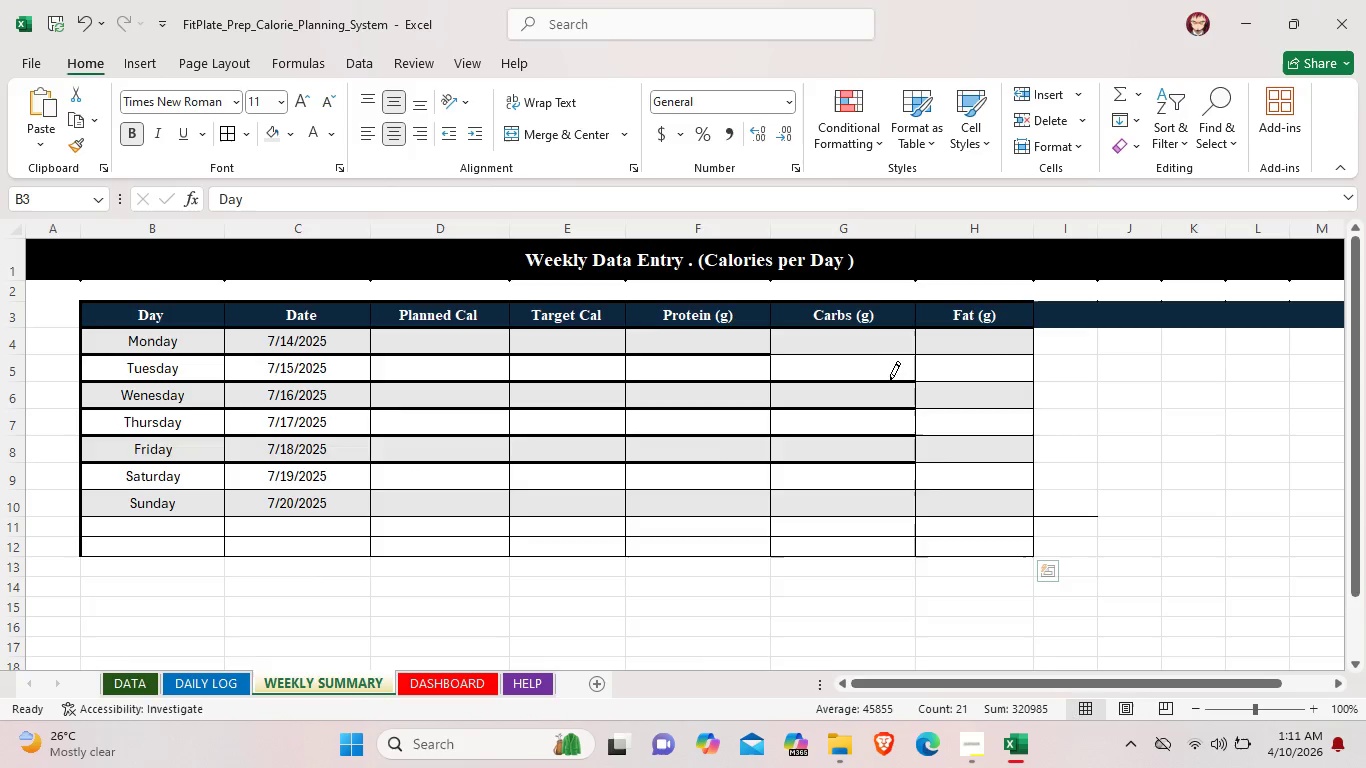 
left_click([890, 380])
 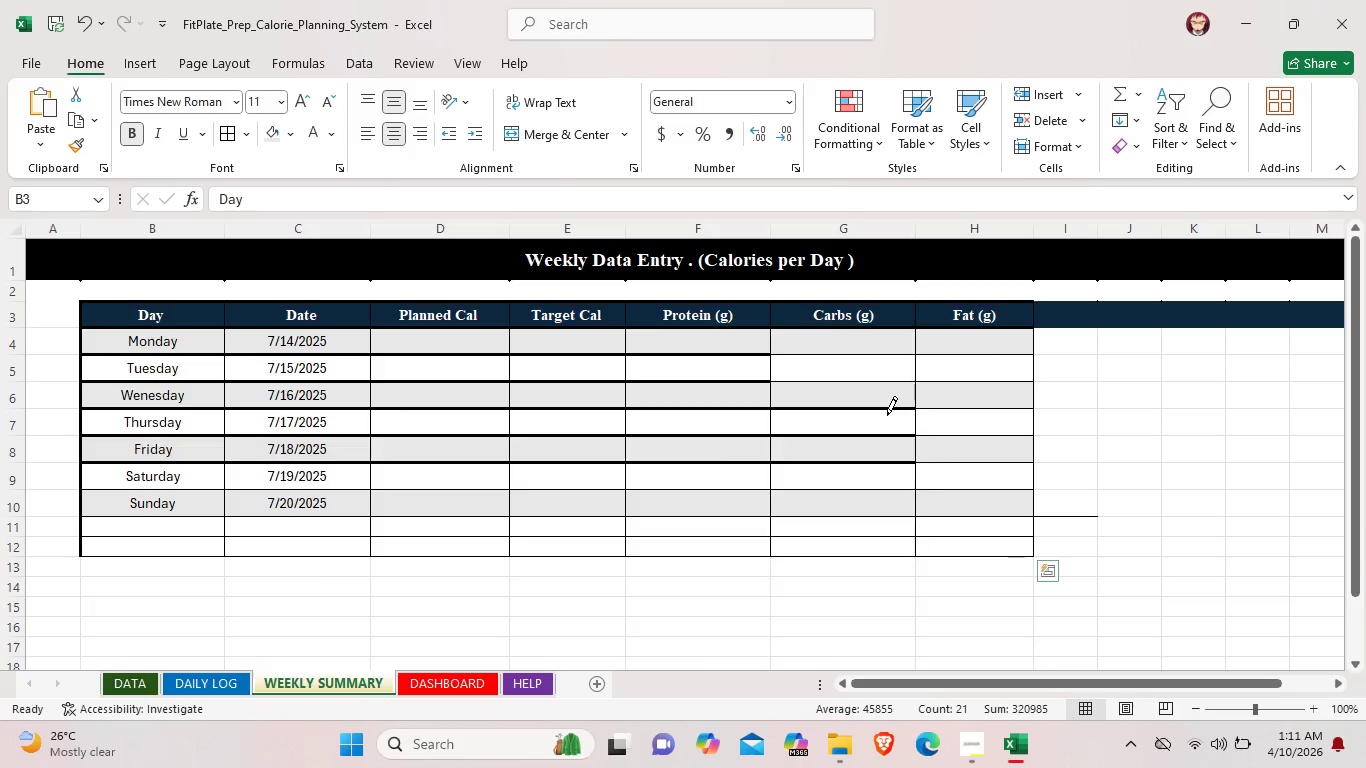 
left_click([887, 415])
 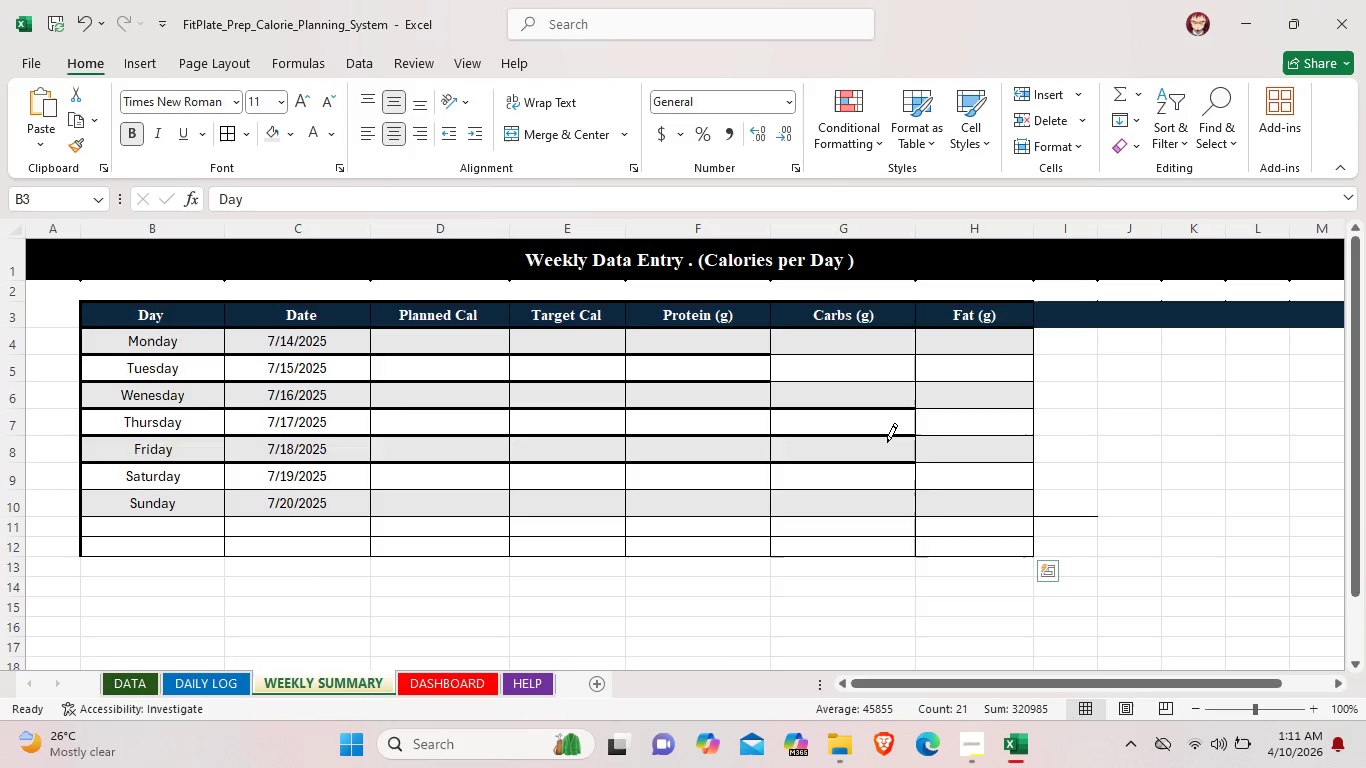 
left_click([887, 442])
 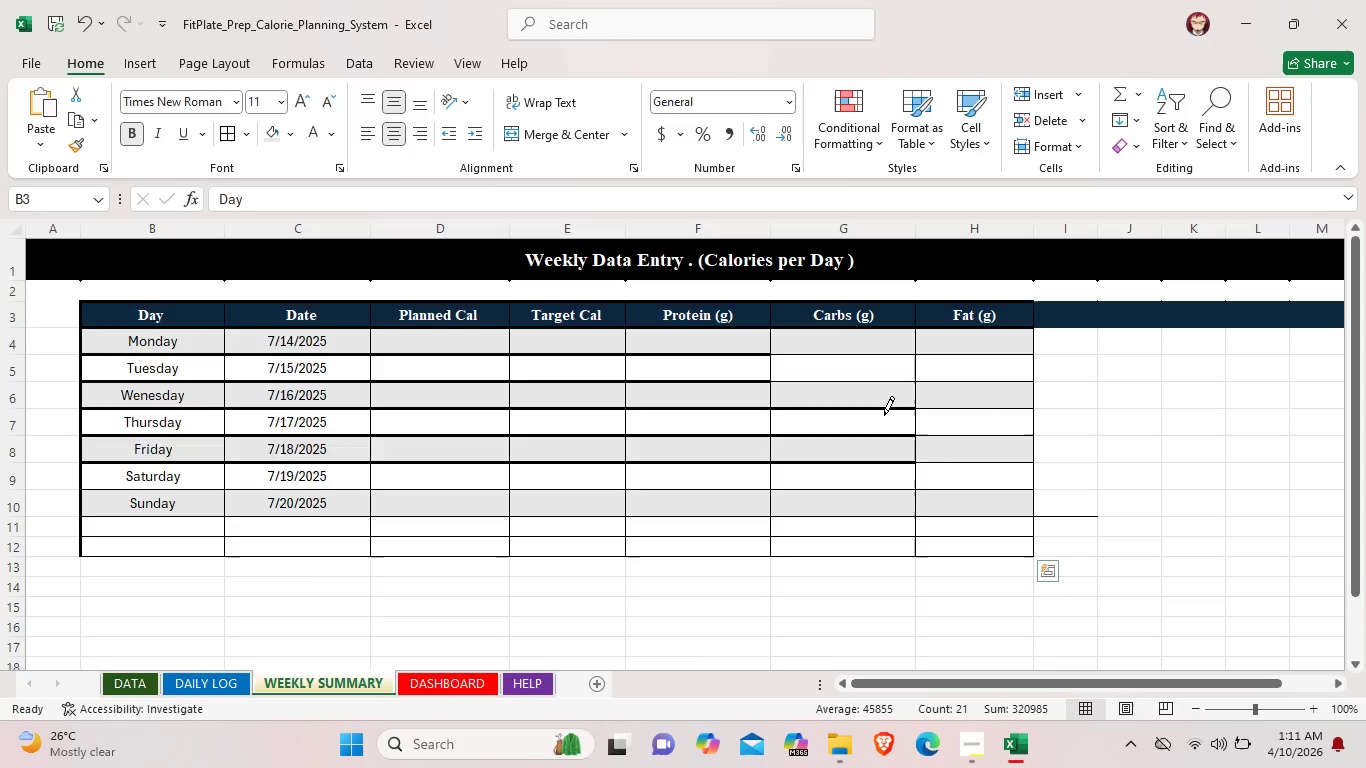 
left_click([884, 415])
 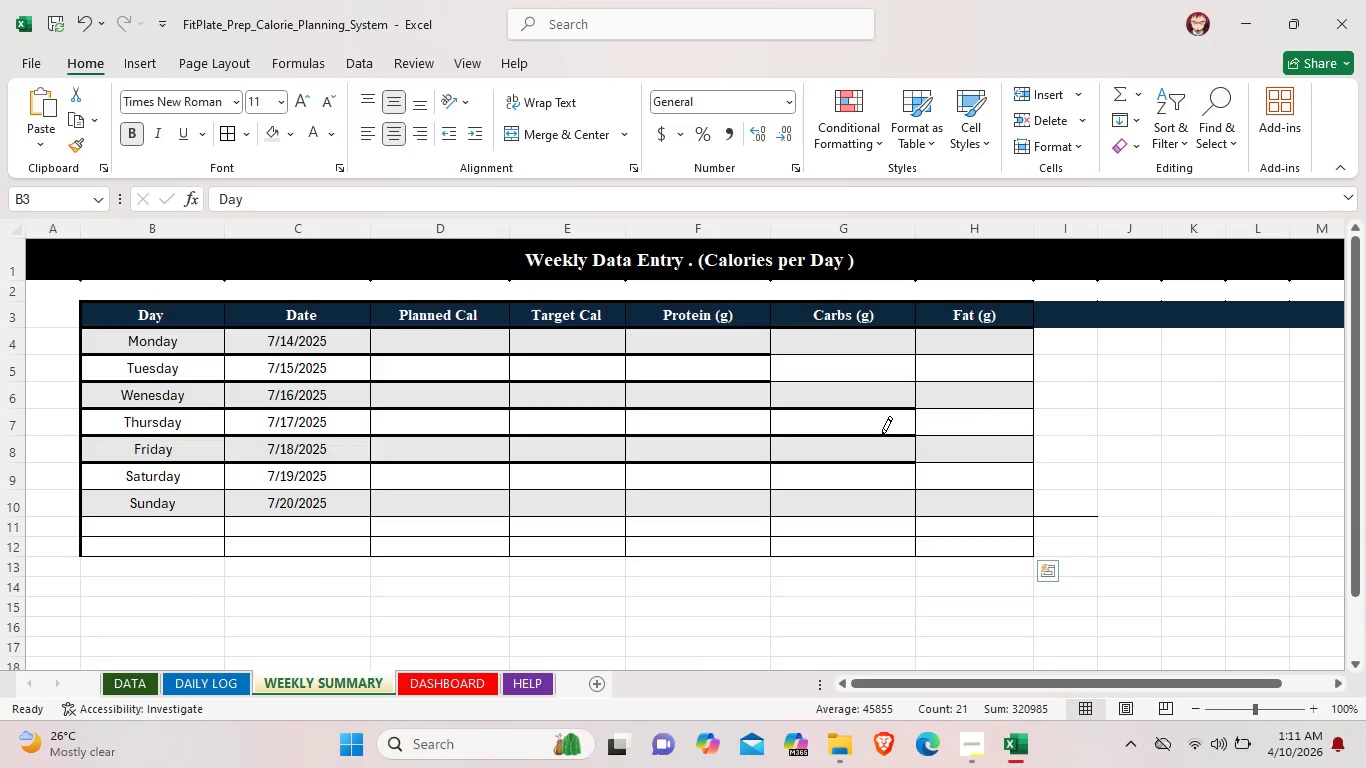 
left_click([882, 435])
 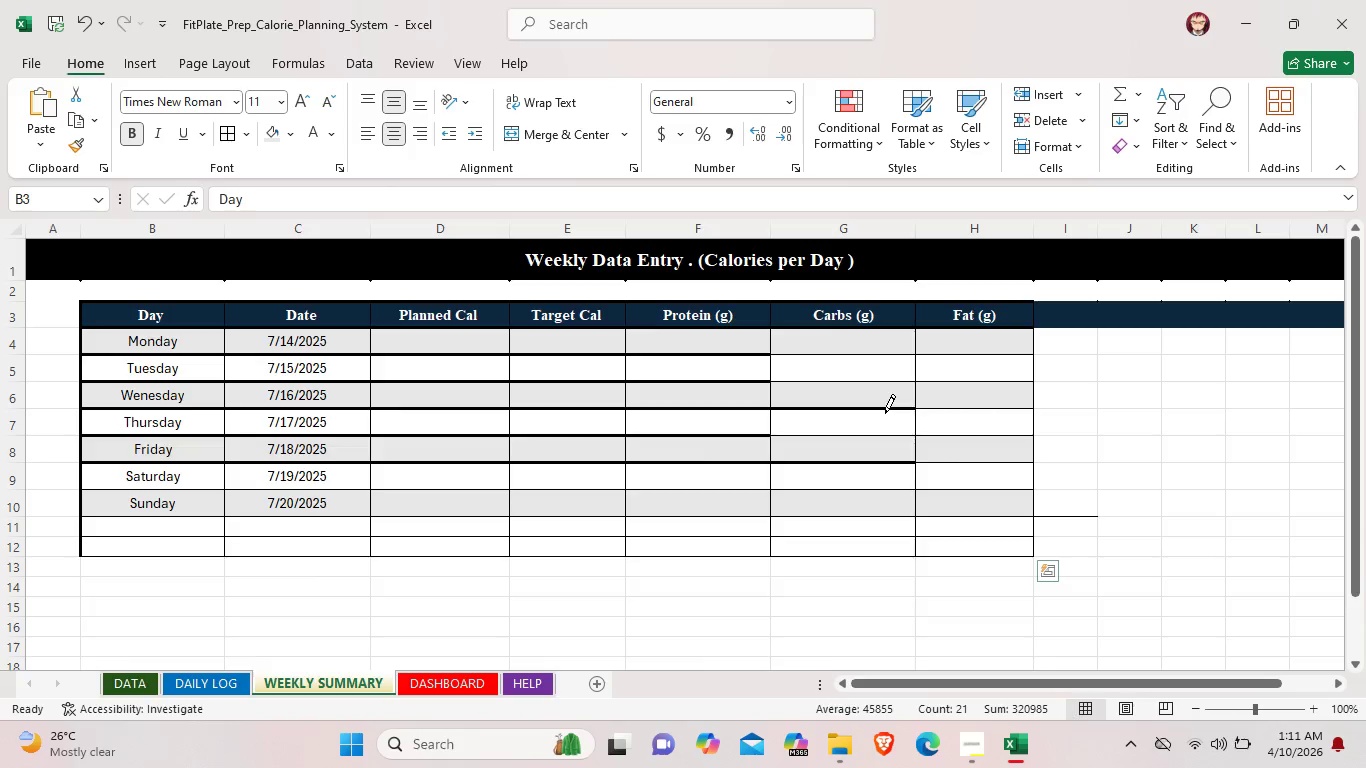 
left_click([885, 413])
 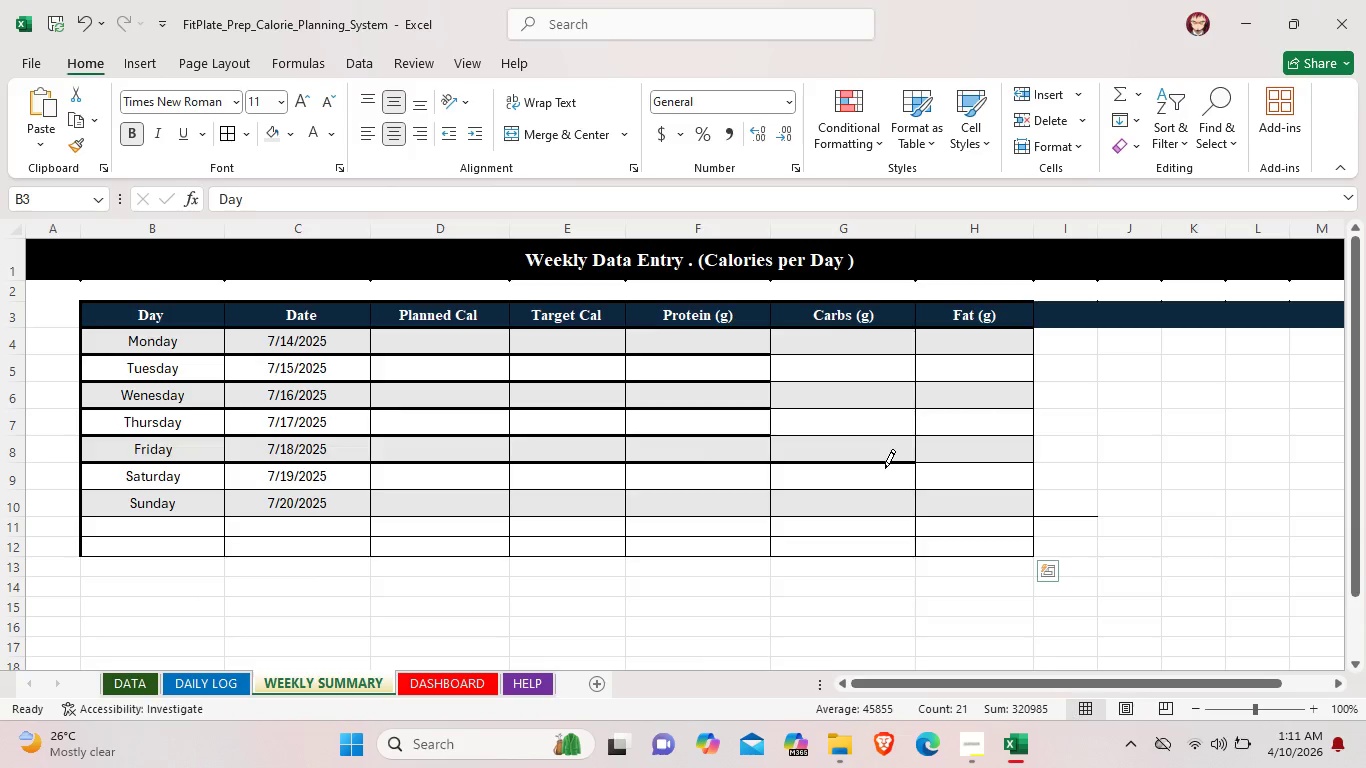 
left_click([886, 464])
 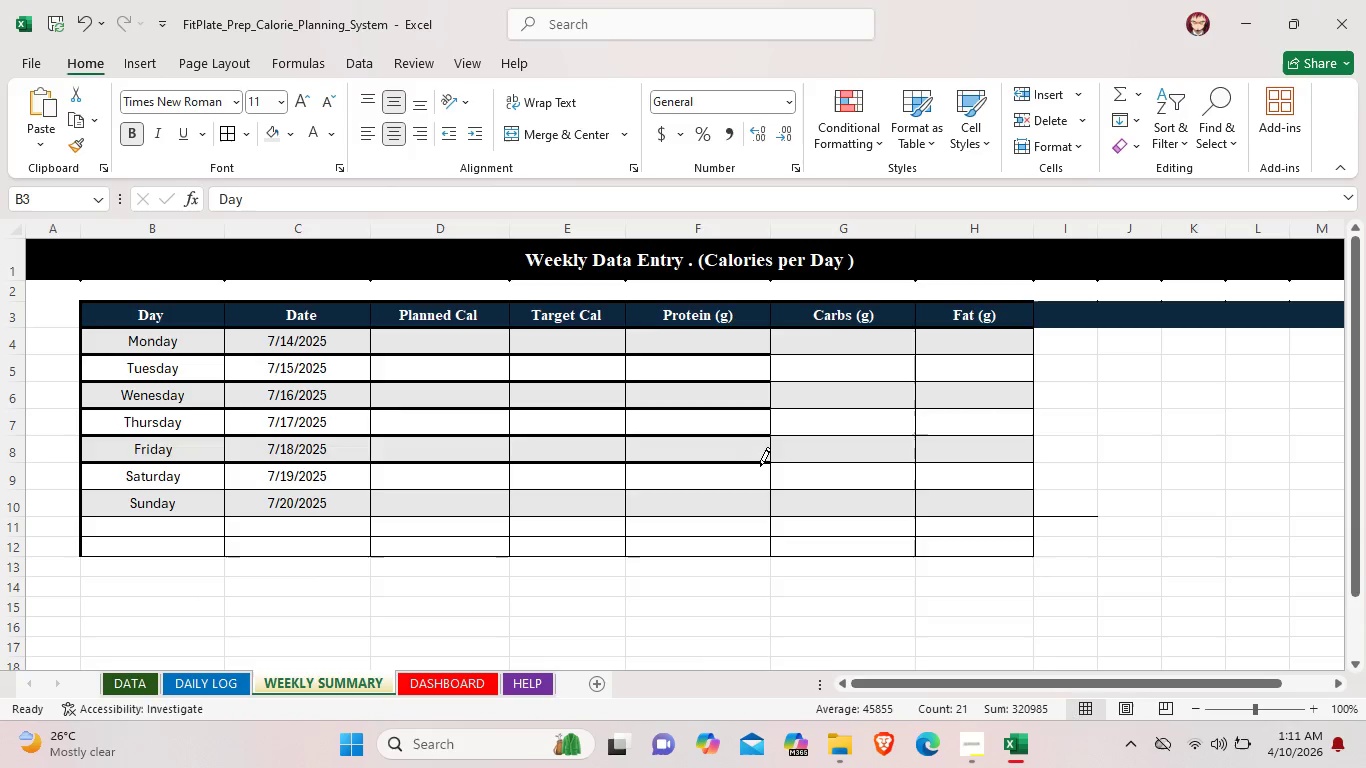 
left_click([758, 466])
 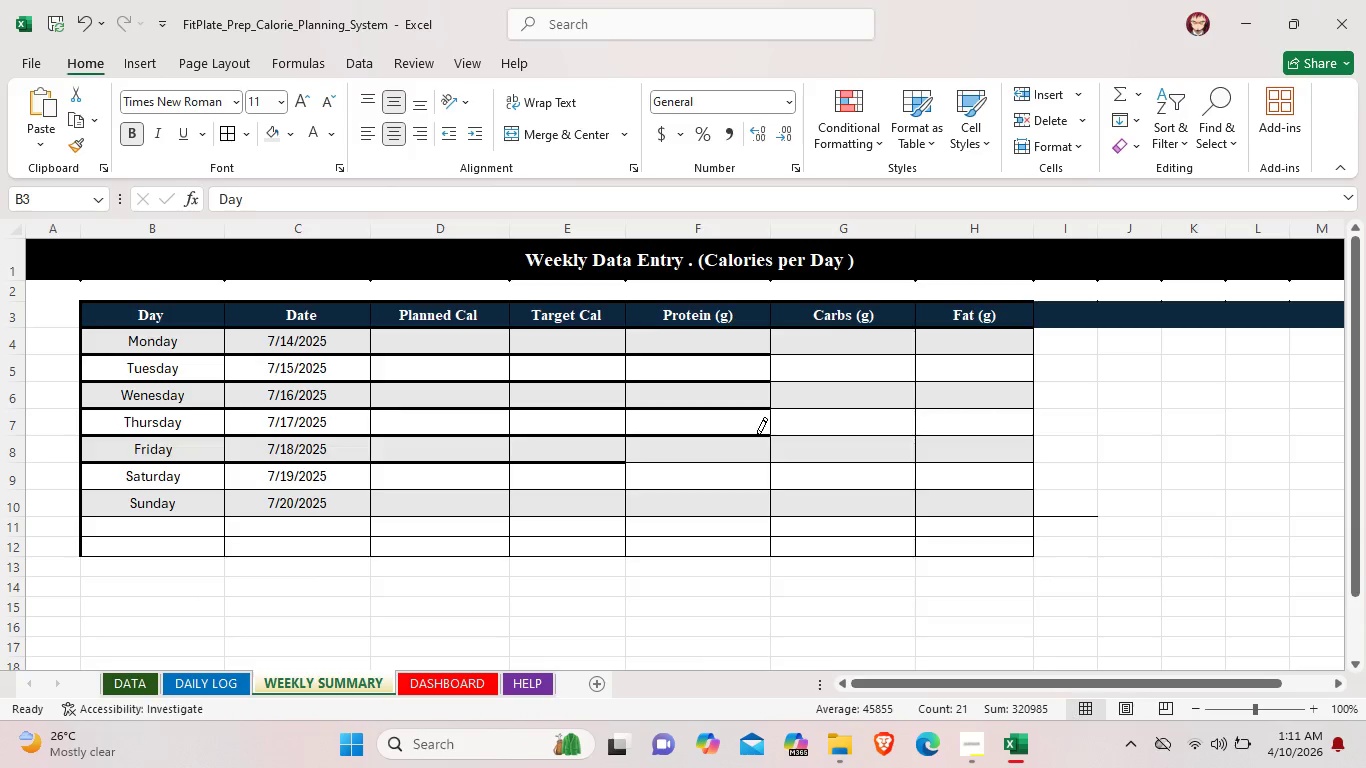 
left_click([757, 436])
 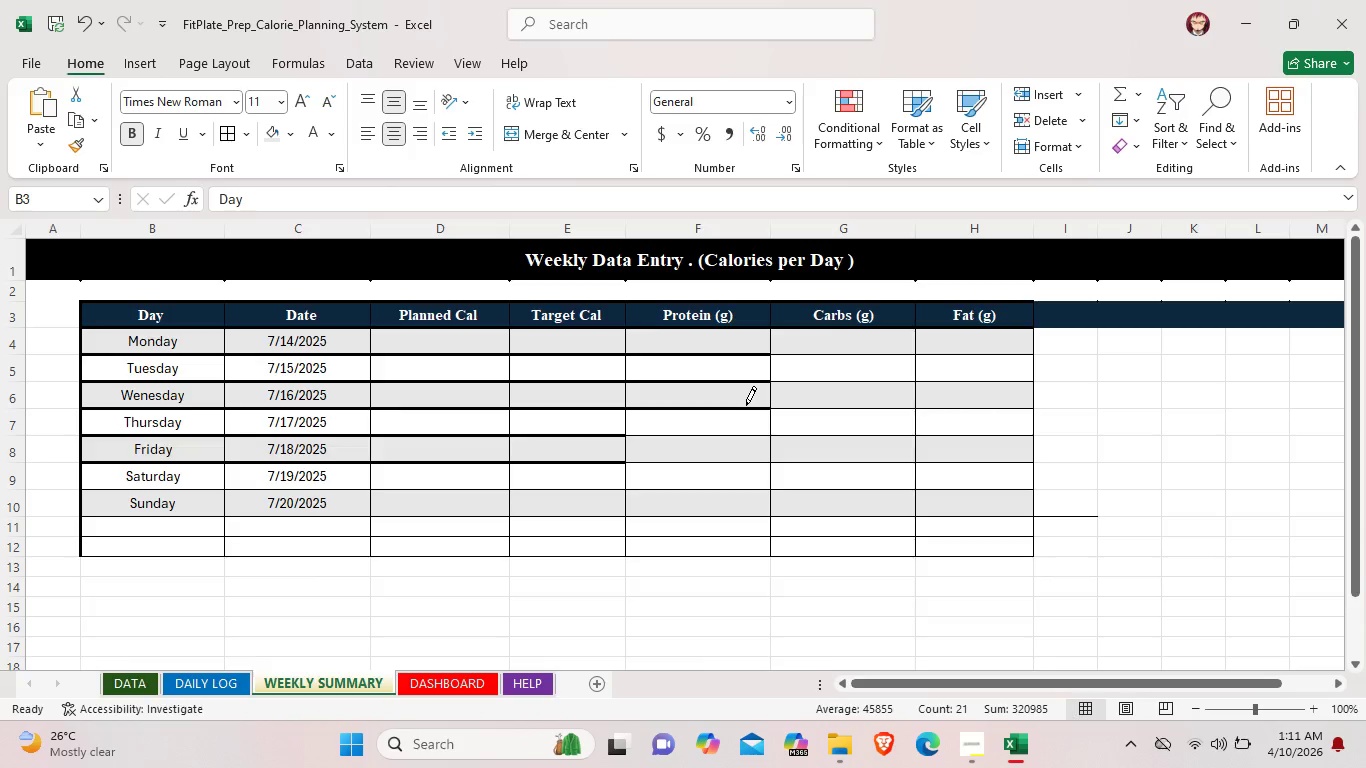 
left_click([746, 405])
 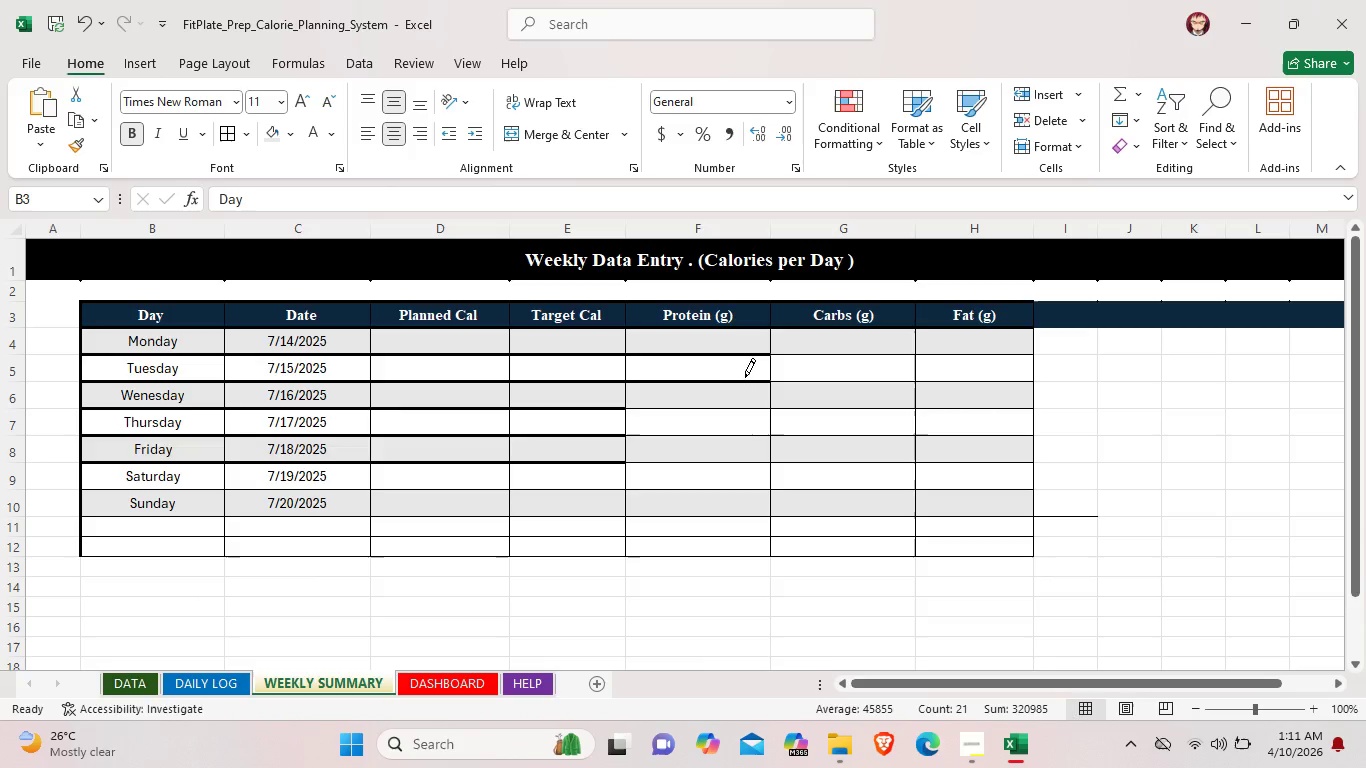 
left_click([745, 377])
 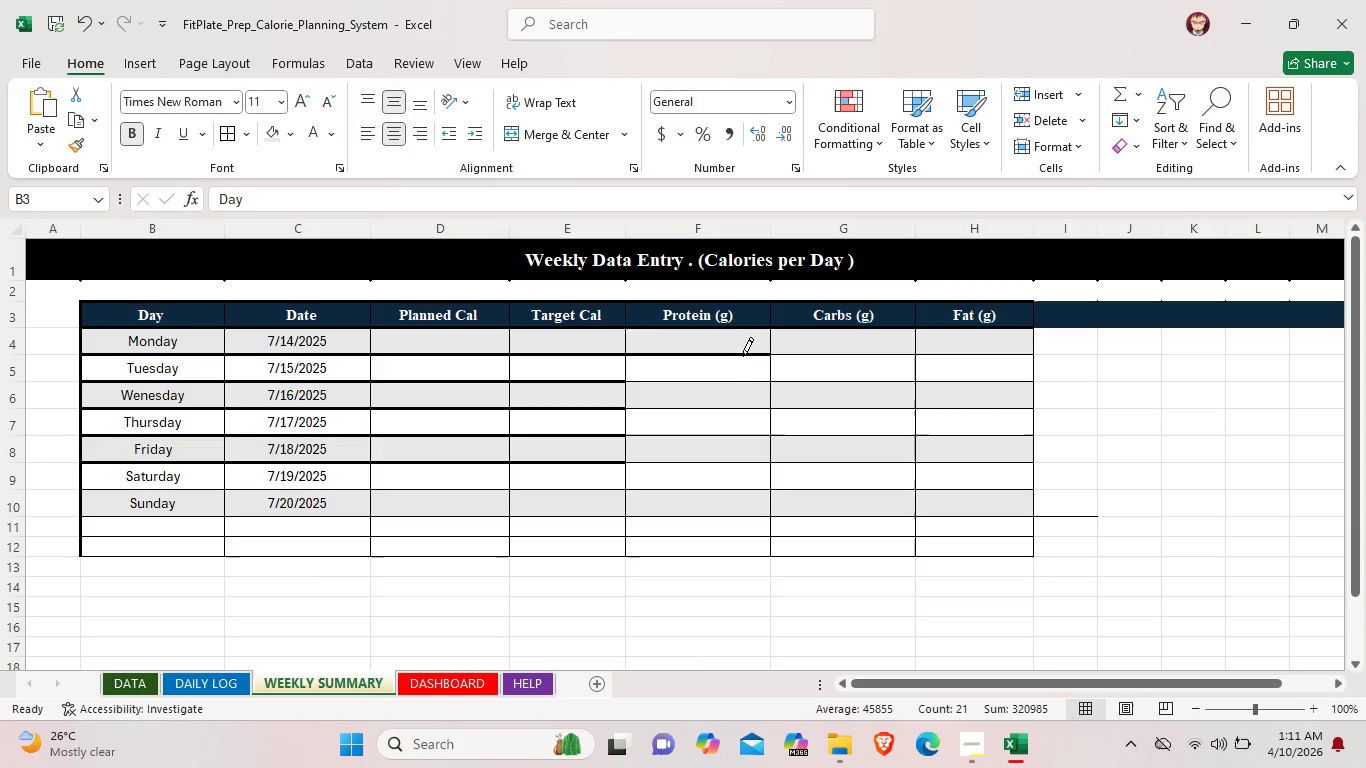 
left_click([743, 356])
 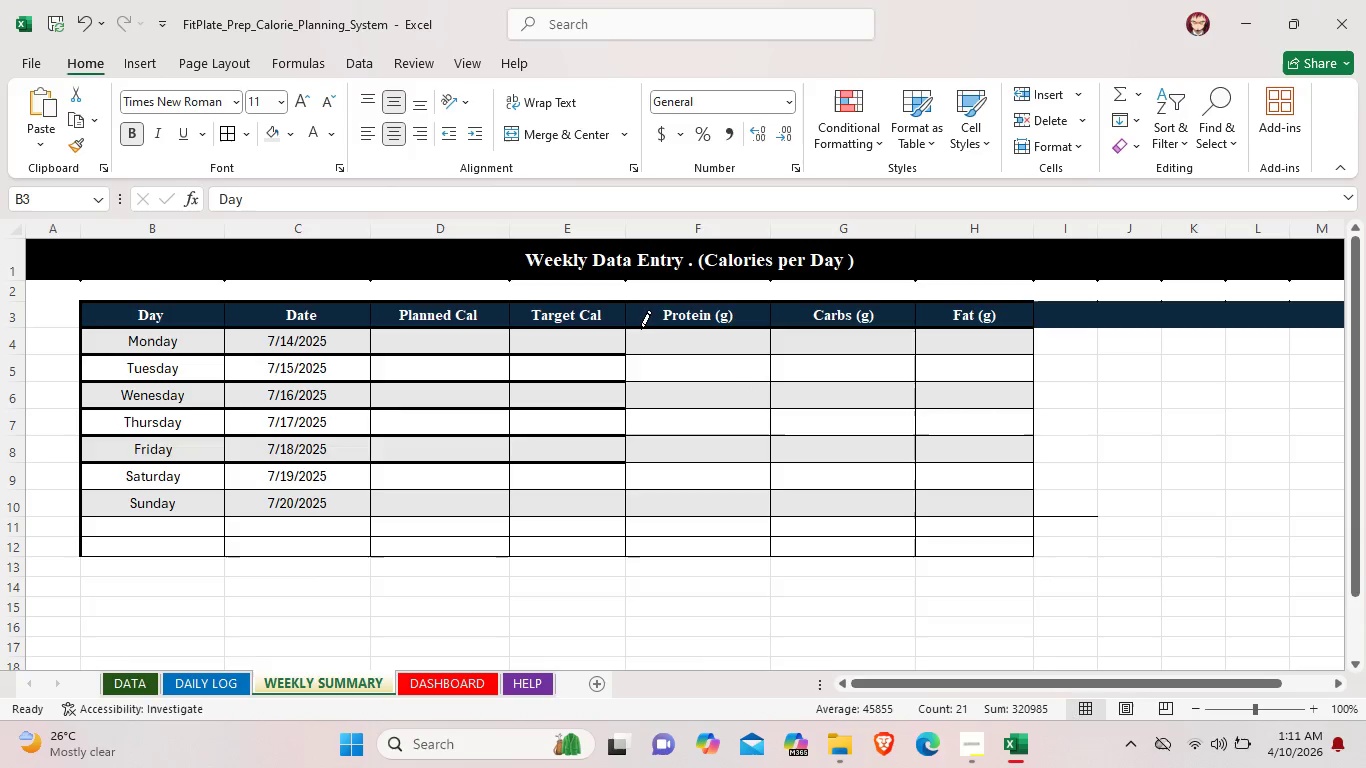 
left_click([638, 329])
 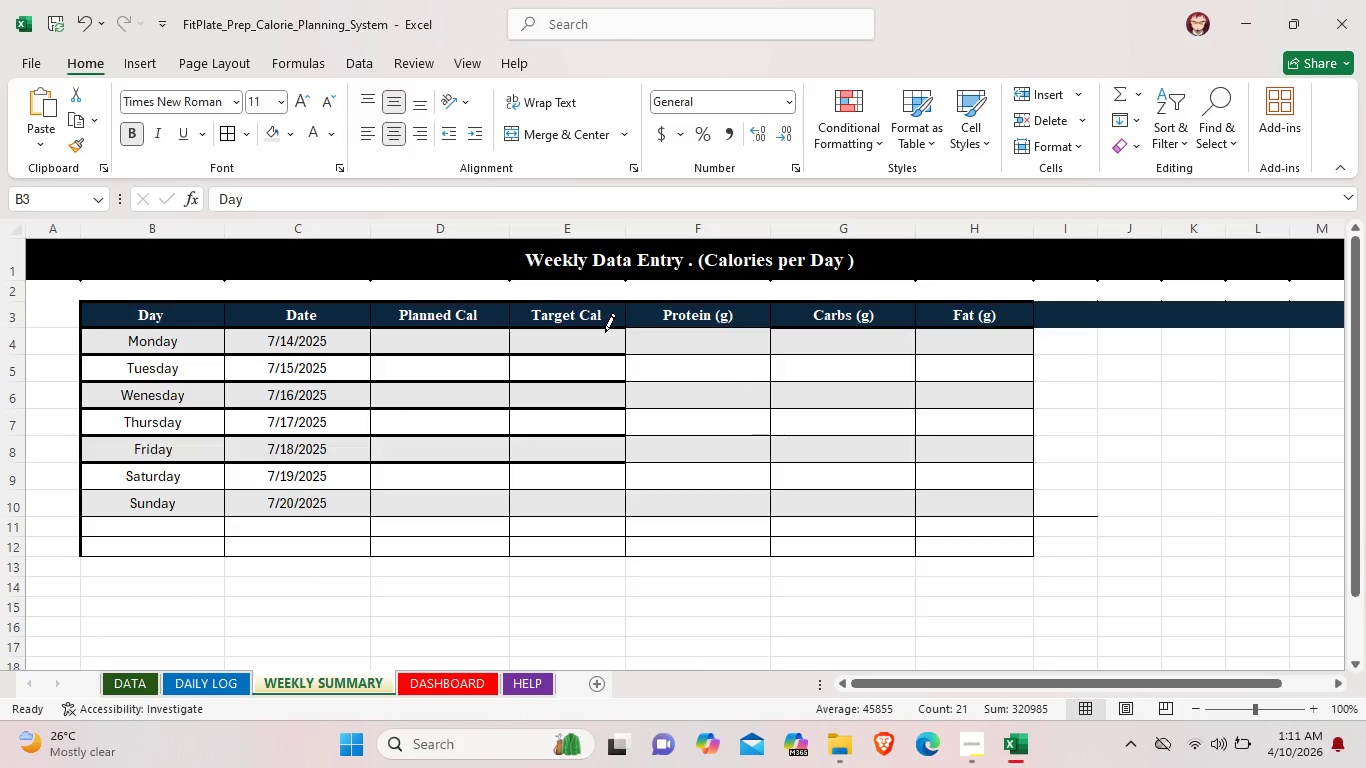 
left_click([605, 332])
 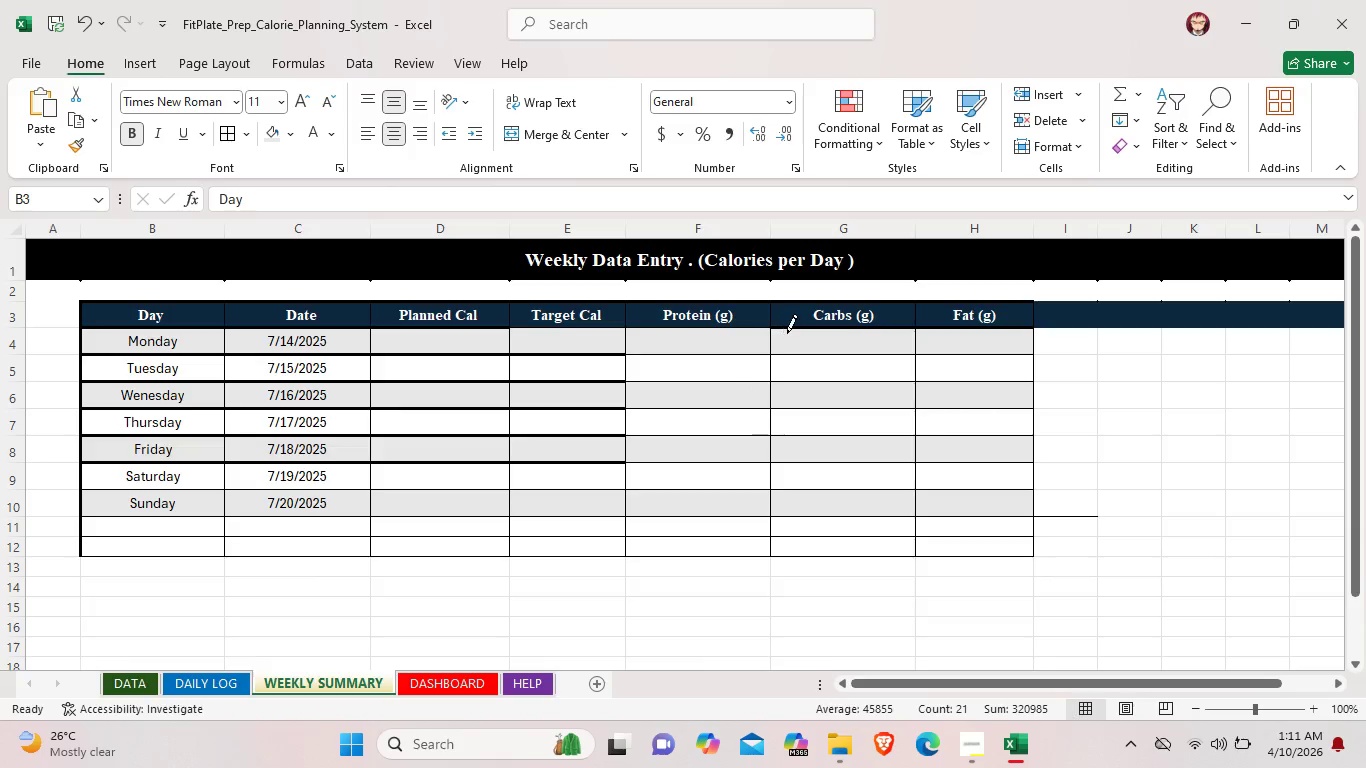 
left_click([787, 333])
 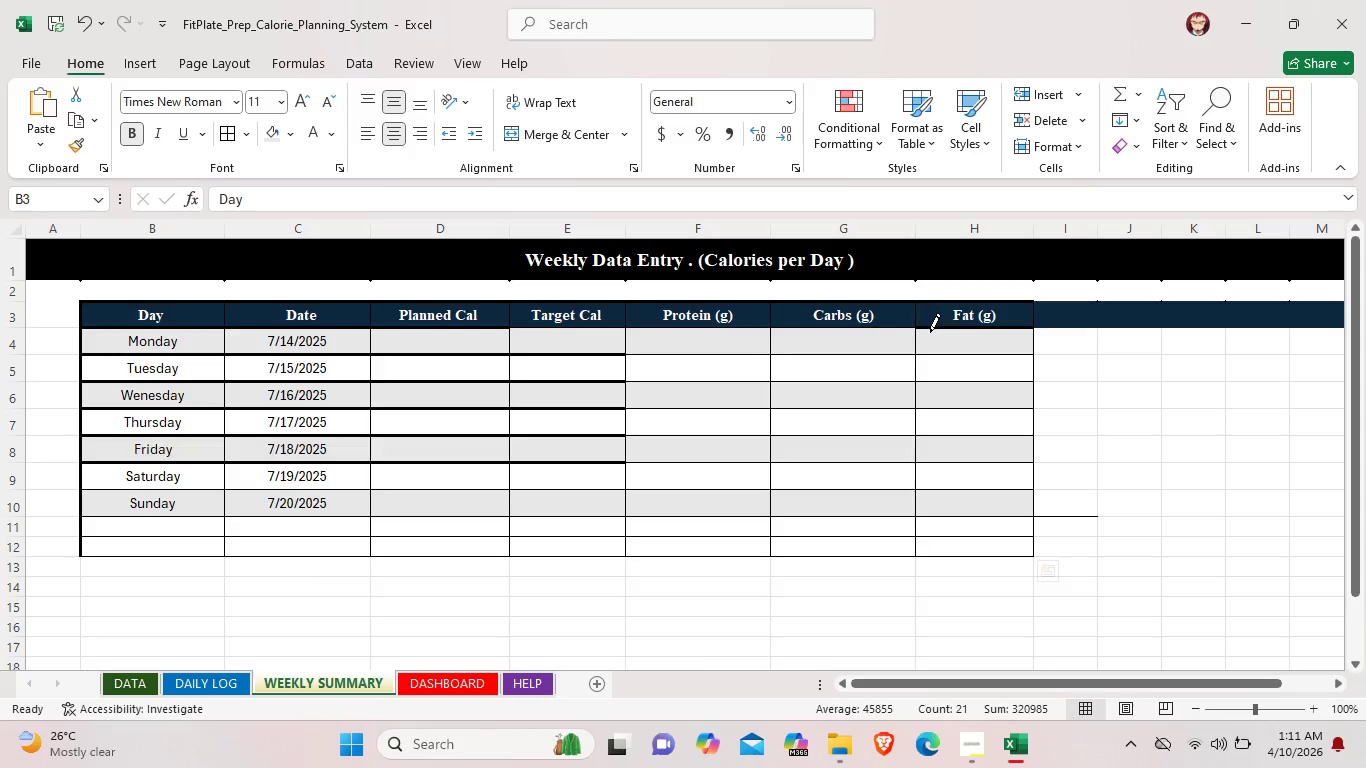 
left_click([932, 332])
 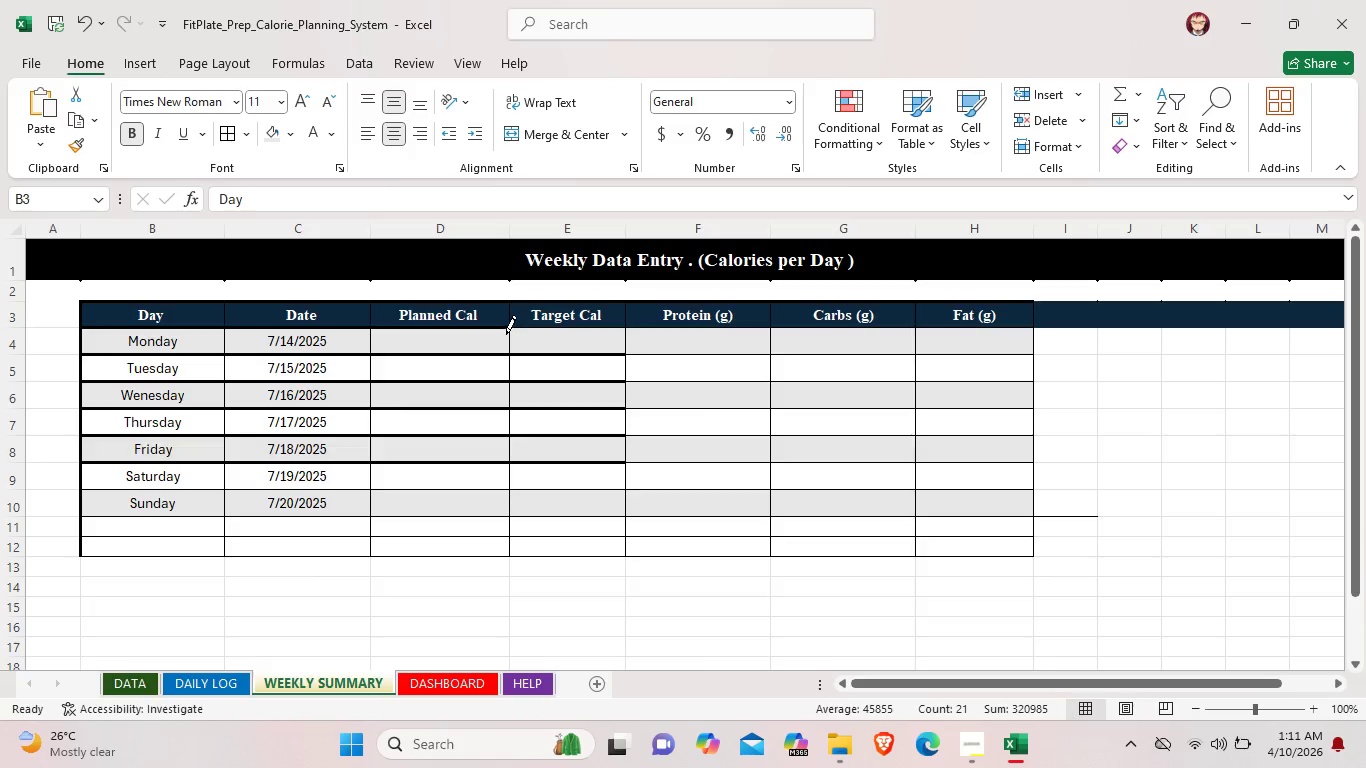 
left_click([473, 329])
 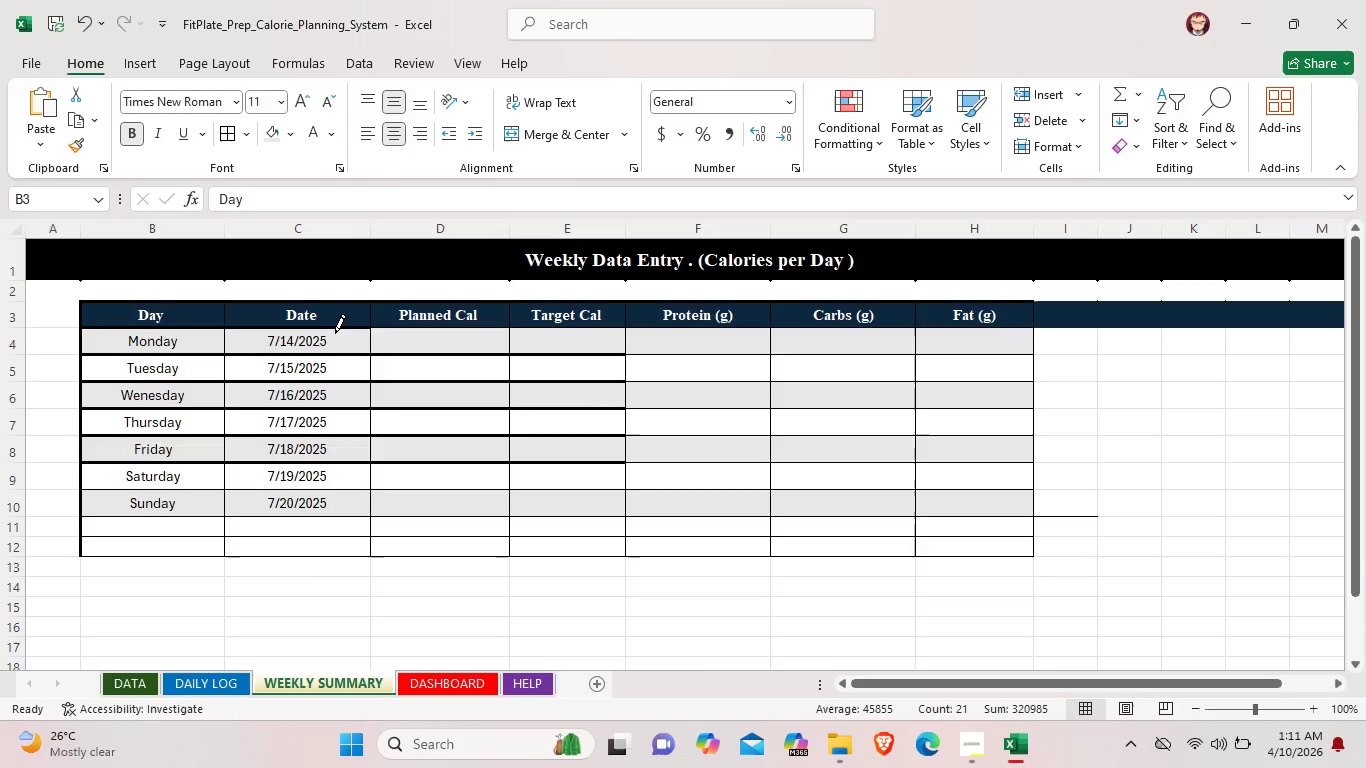 
left_click([335, 333])
 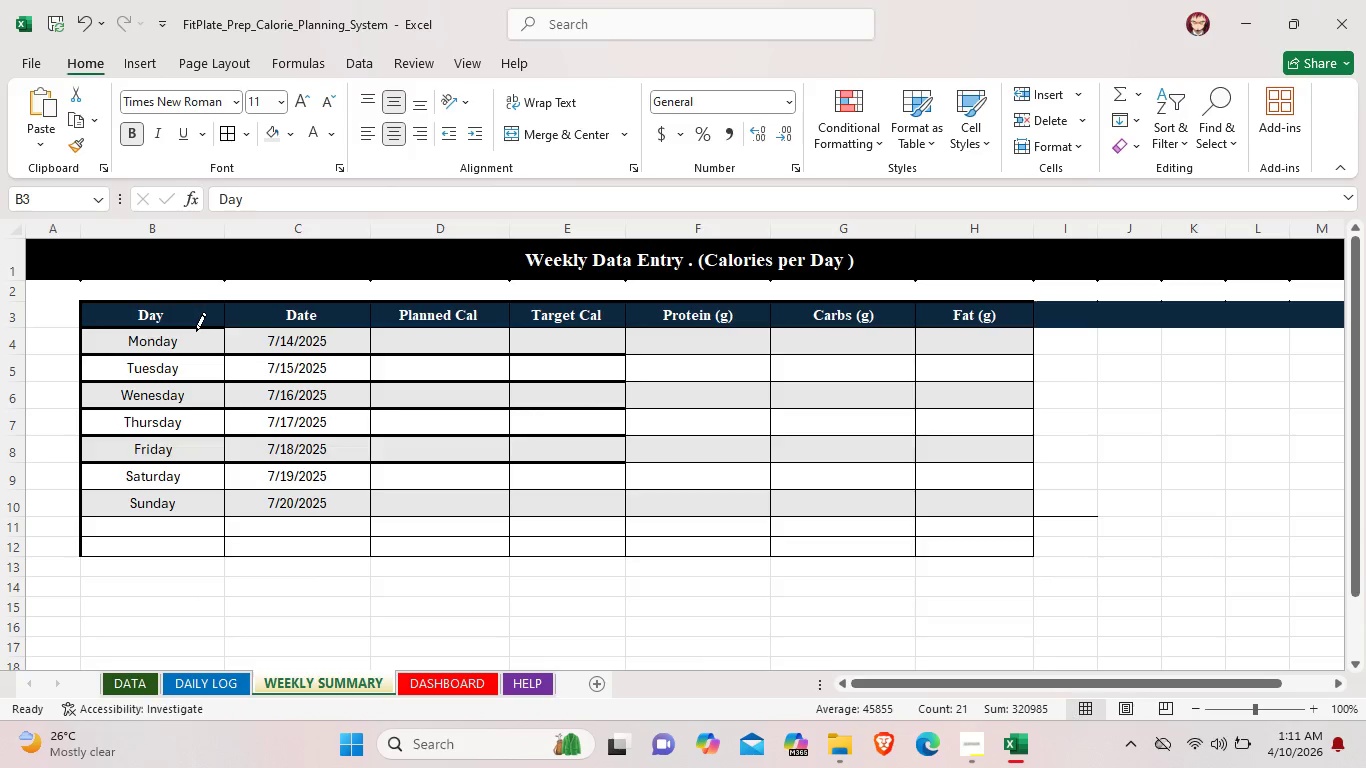 
left_click([196, 331])
 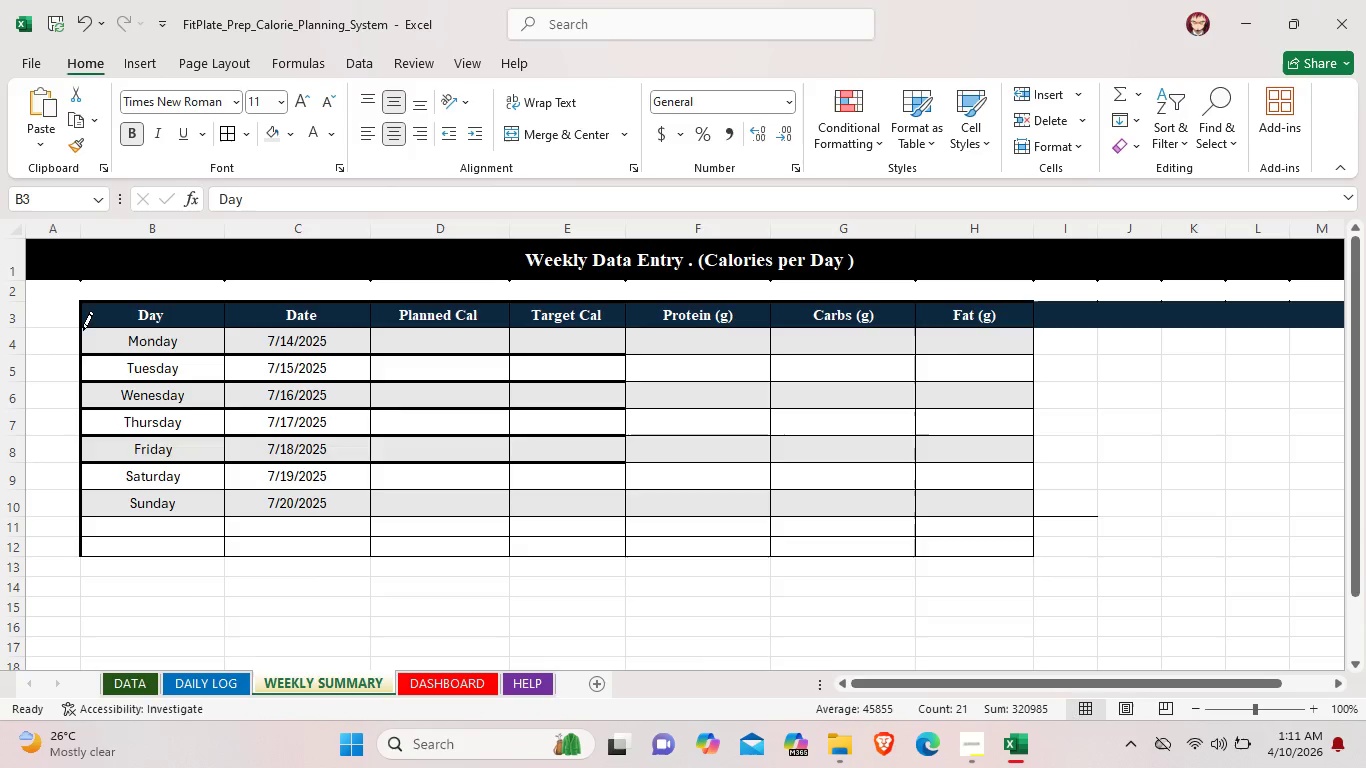 
left_click([81, 330])
 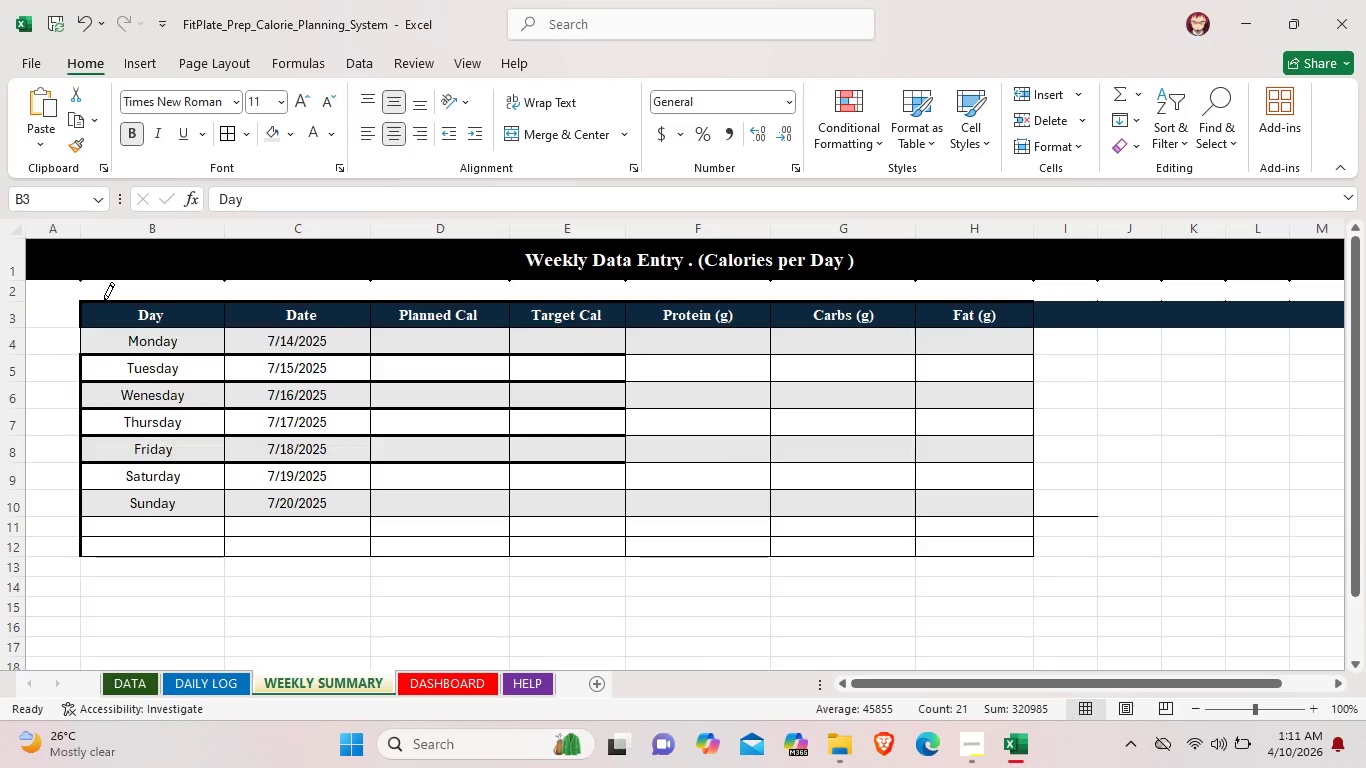 
left_click([104, 301])
 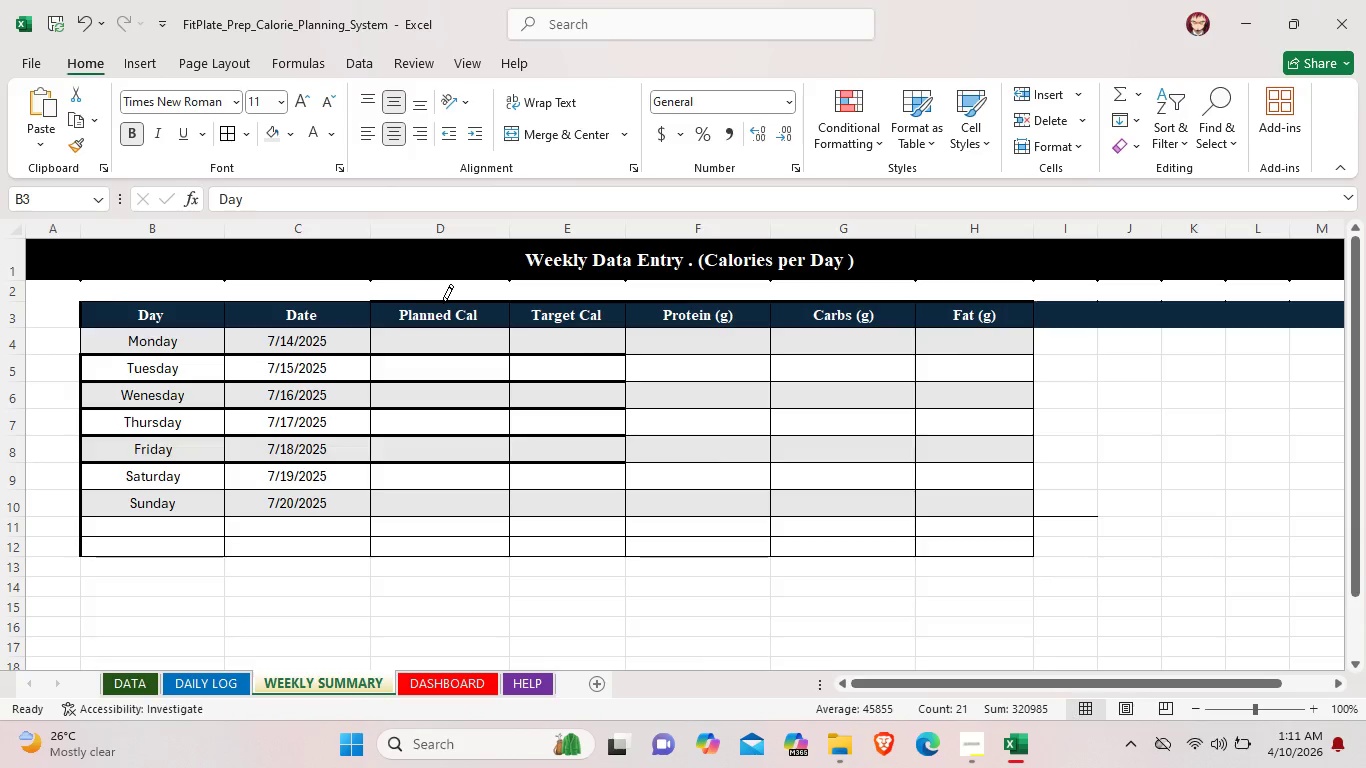 
left_click([443, 303])
 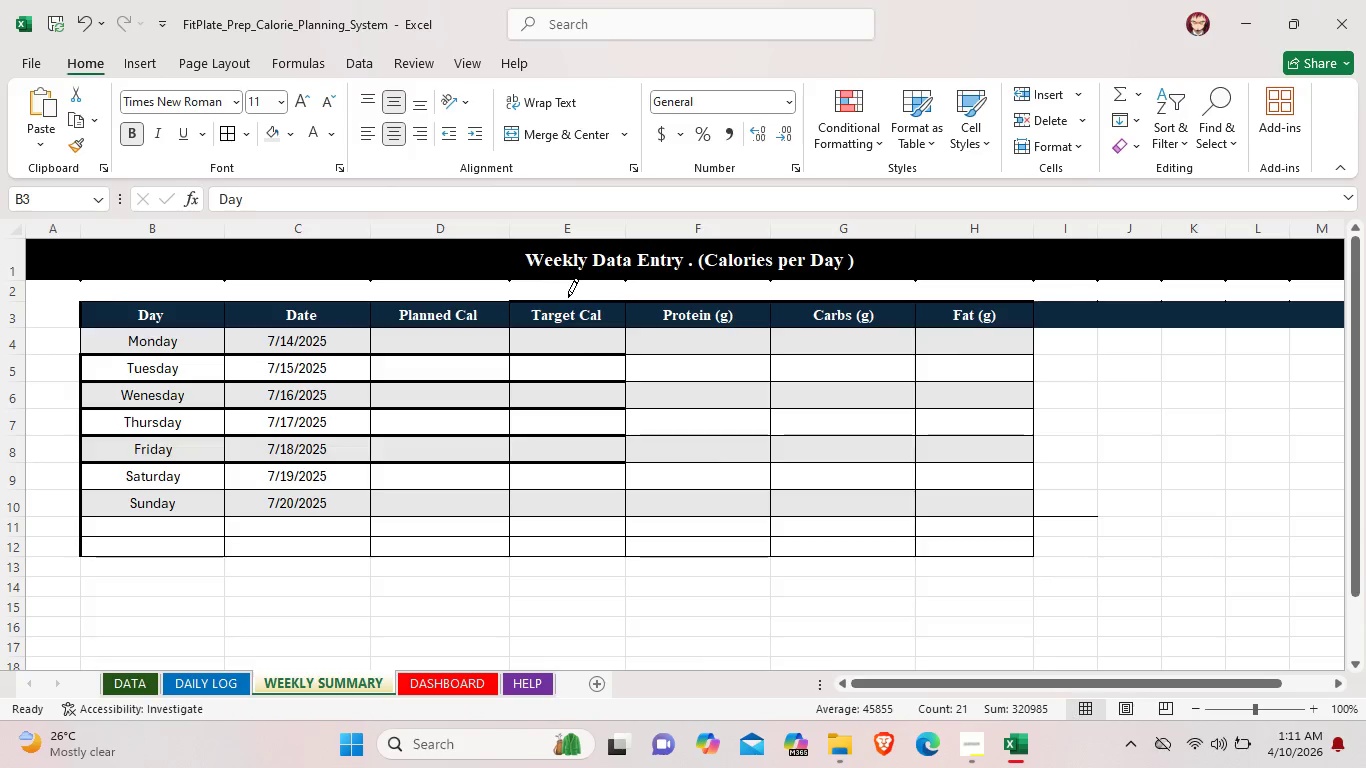 
left_click([568, 297])
 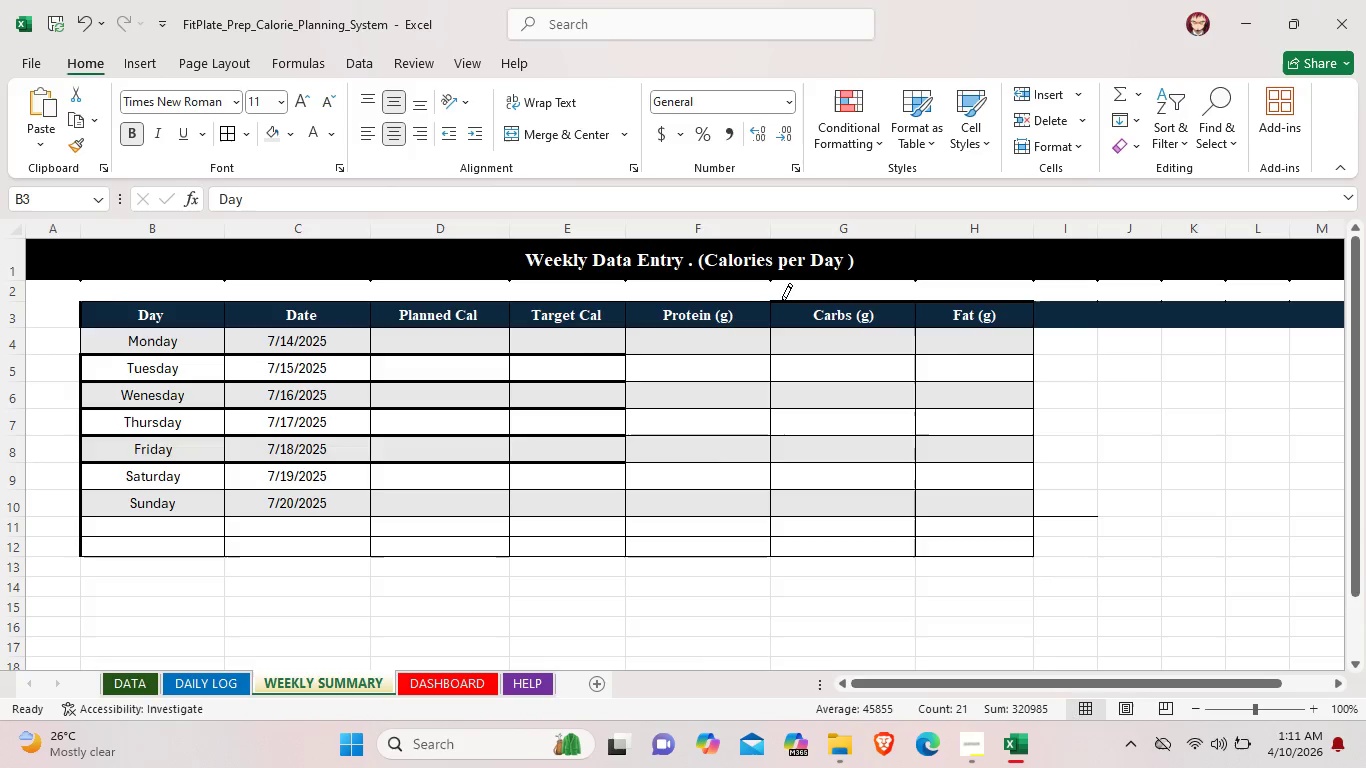 
left_click([820, 302])
 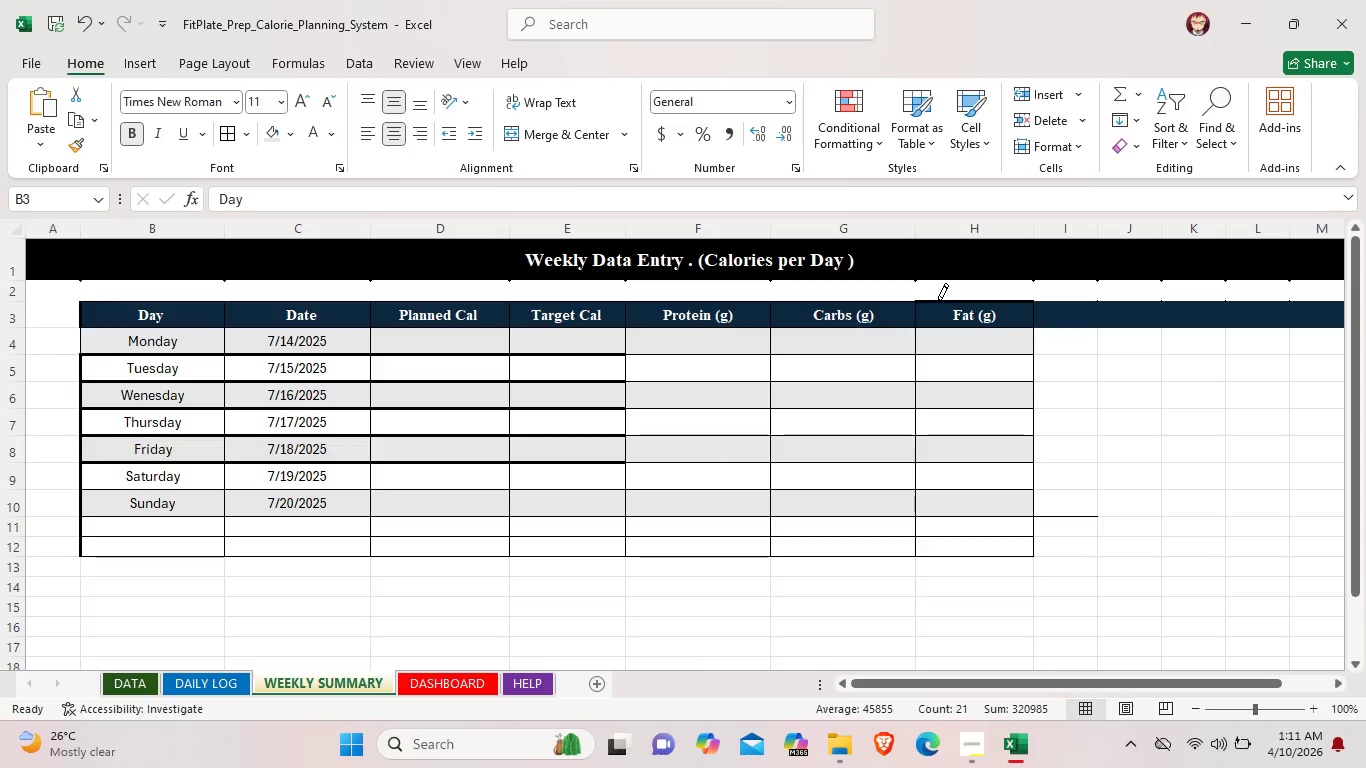 
left_click([938, 302])
 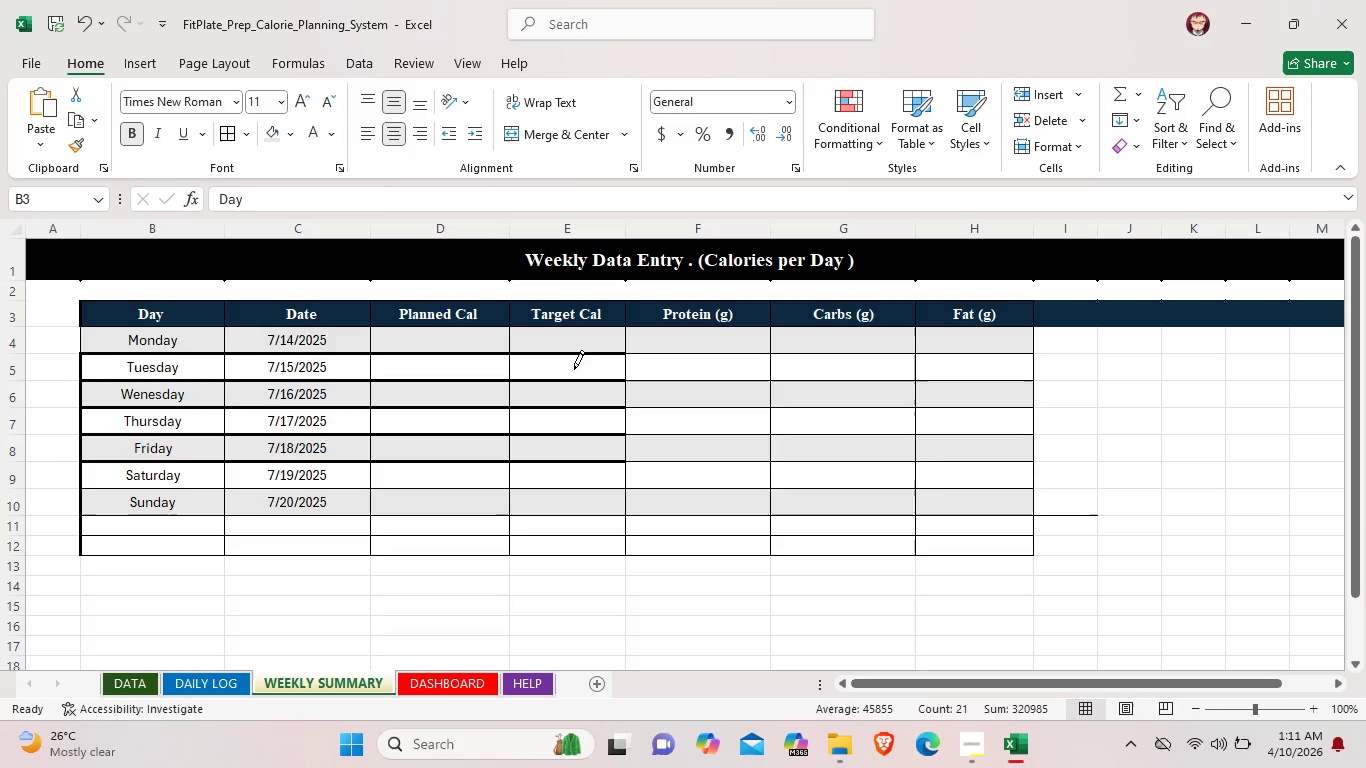 
left_click([564, 361])
 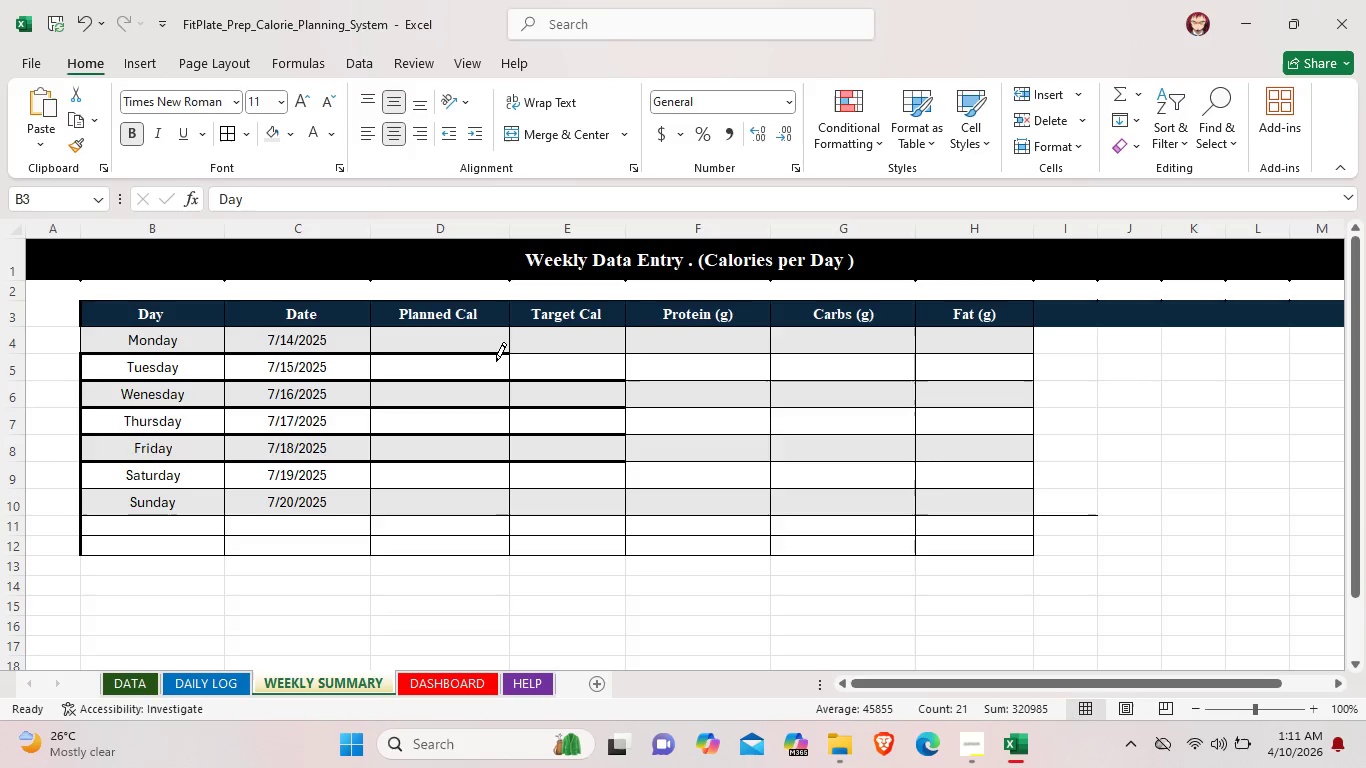 
double_click([491, 361])
 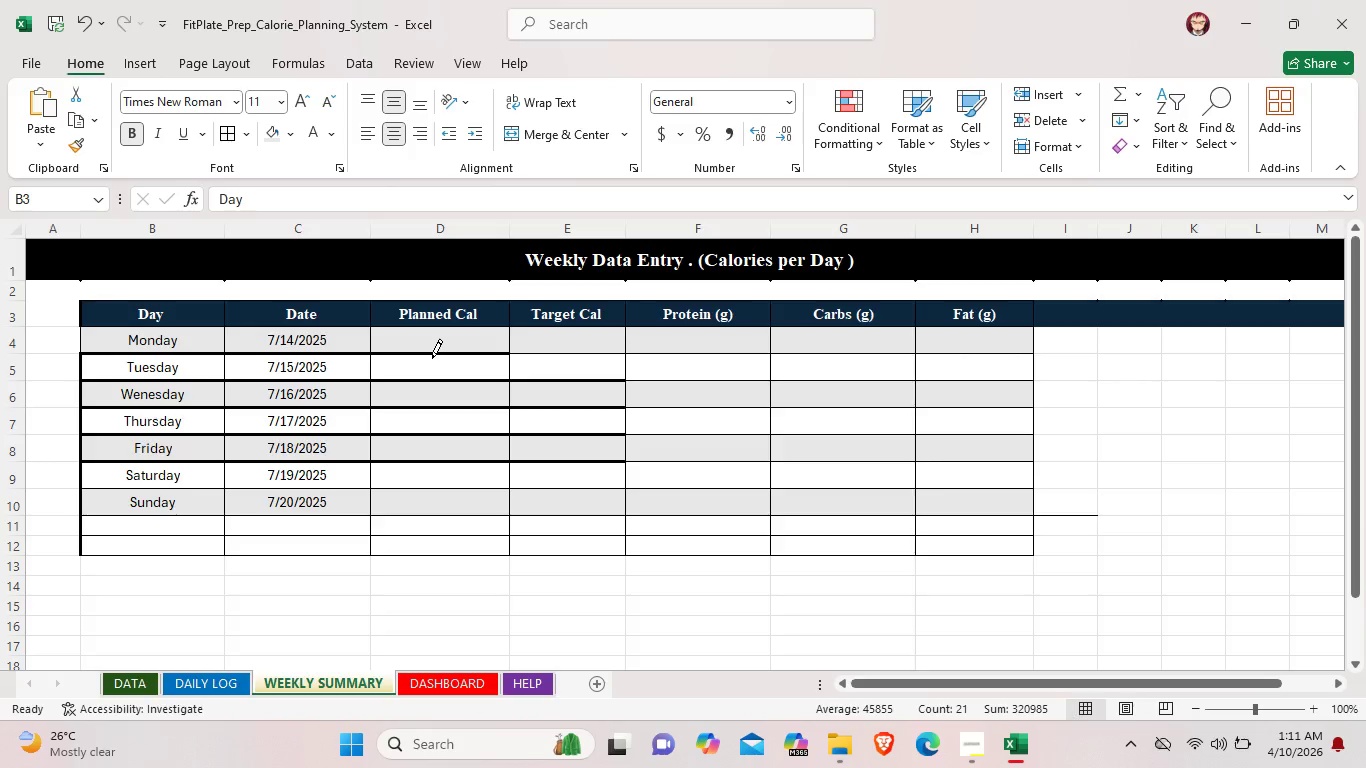 
triple_click([433, 358])
 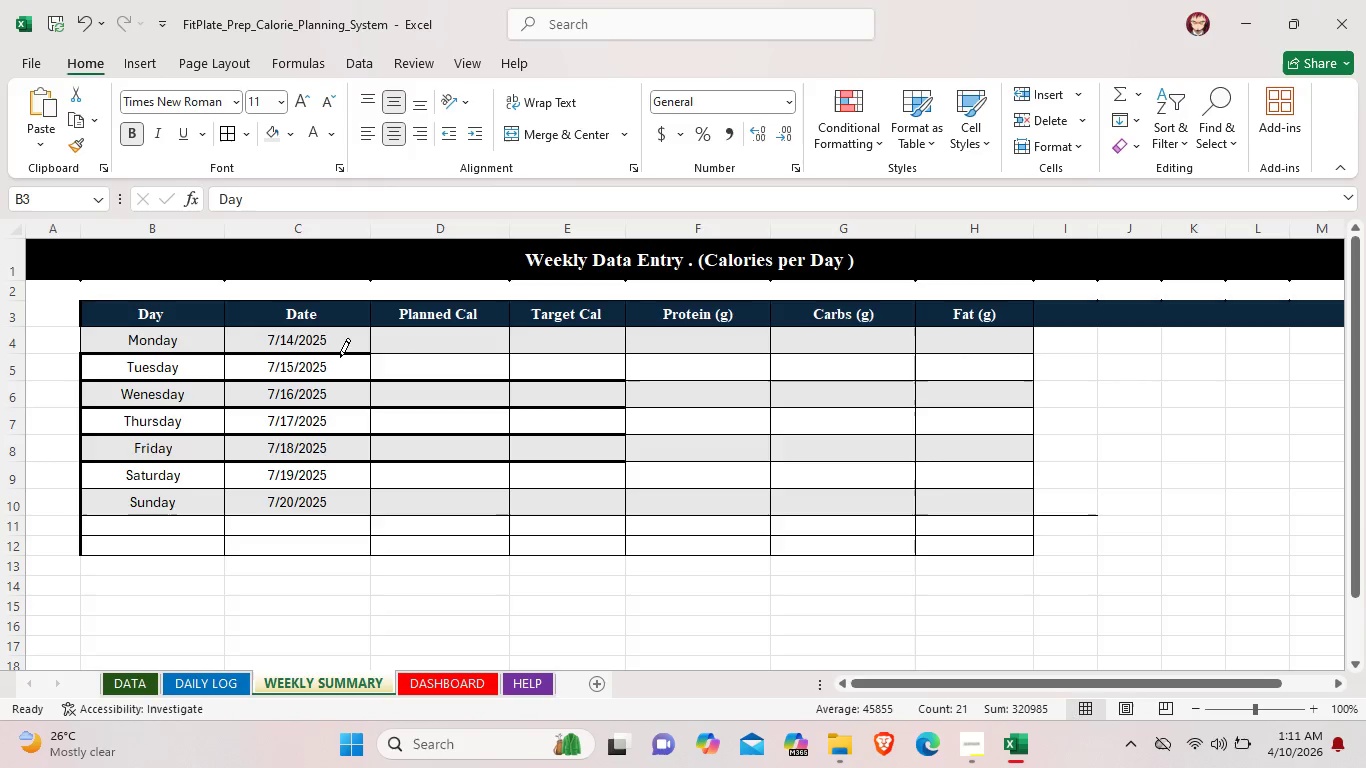 
left_click([340, 357])
 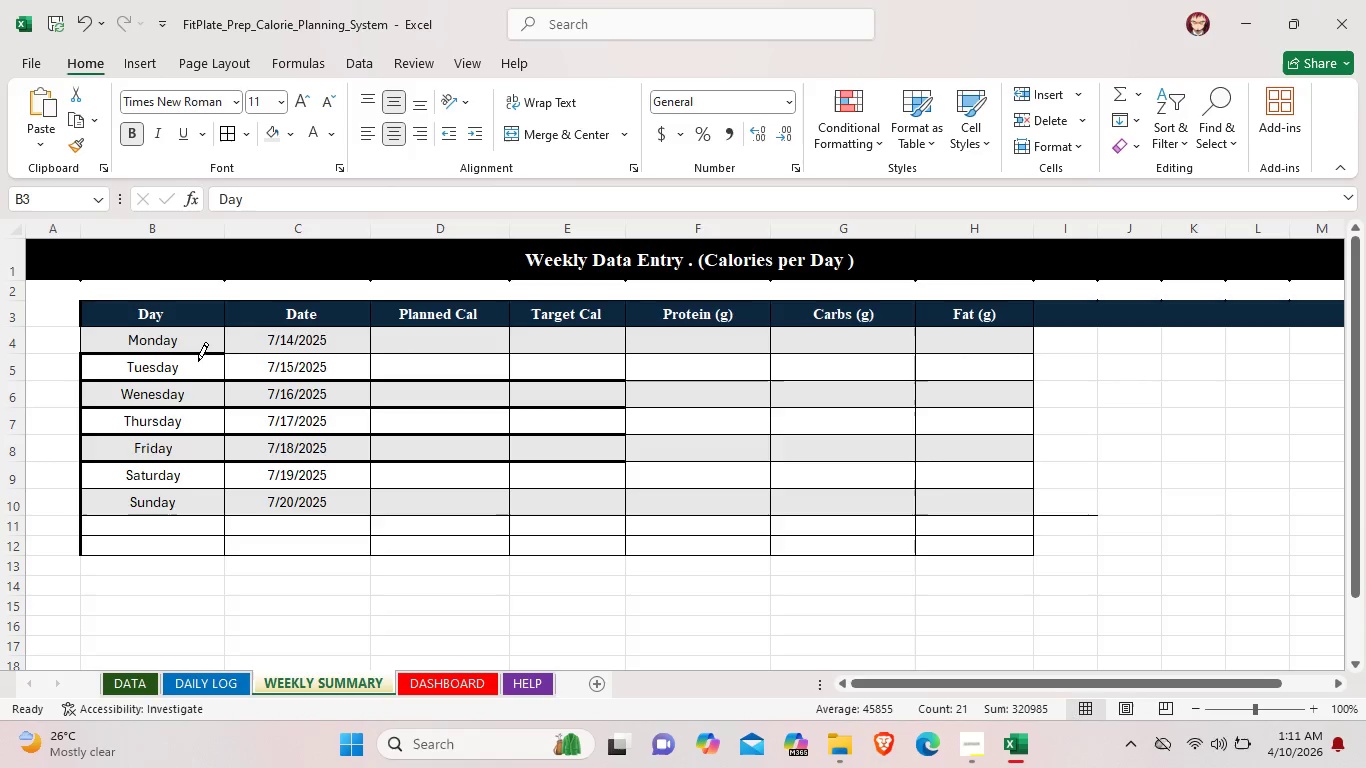 
left_click([198, 361])
 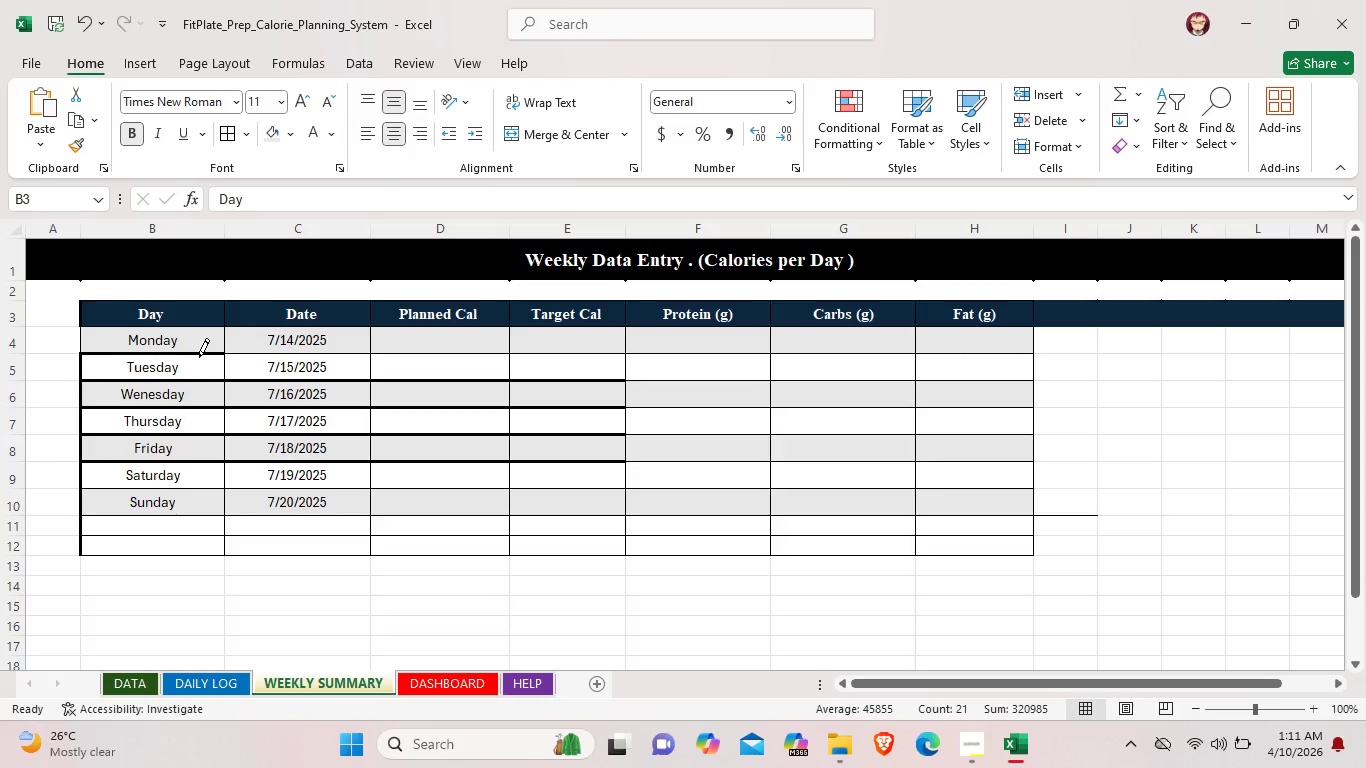 
left_click([199, 357])
 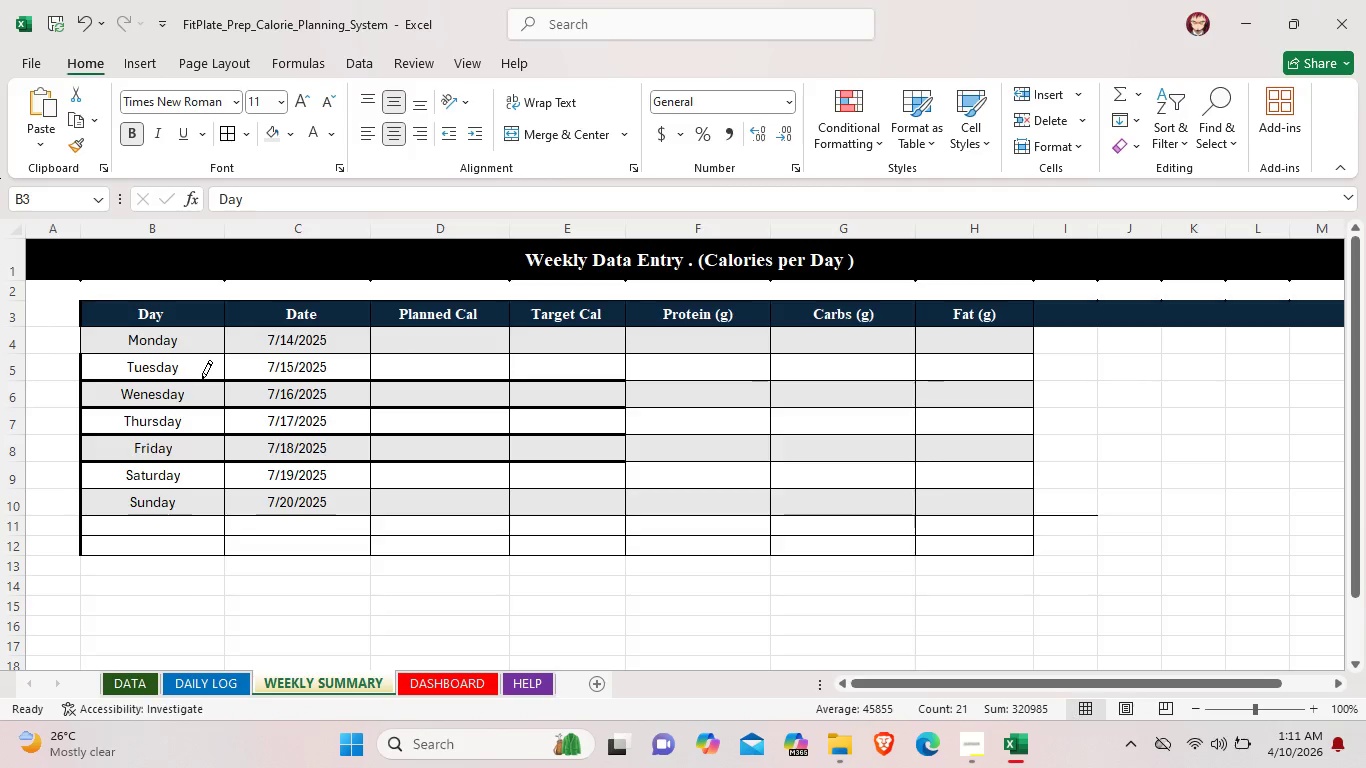 
left_click([202, 379])
 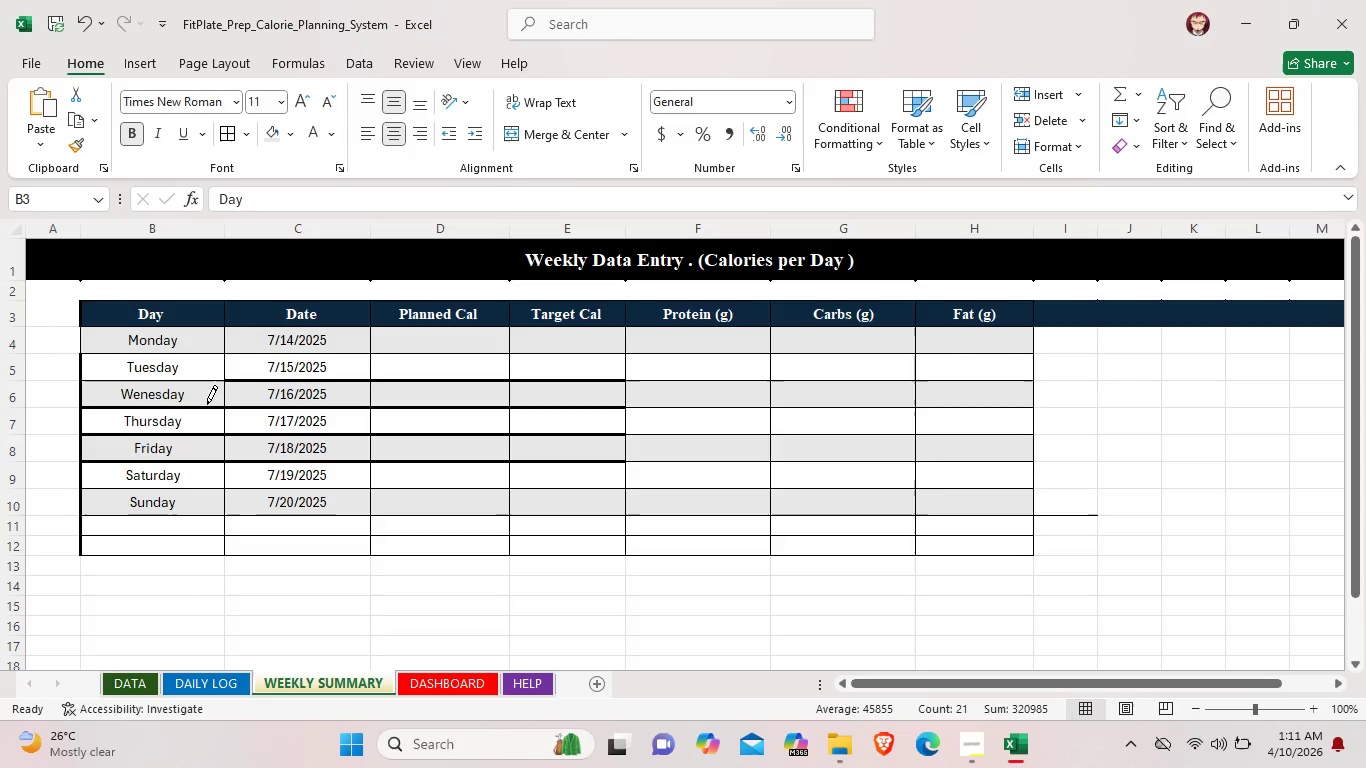 
left_click([207, 404])
 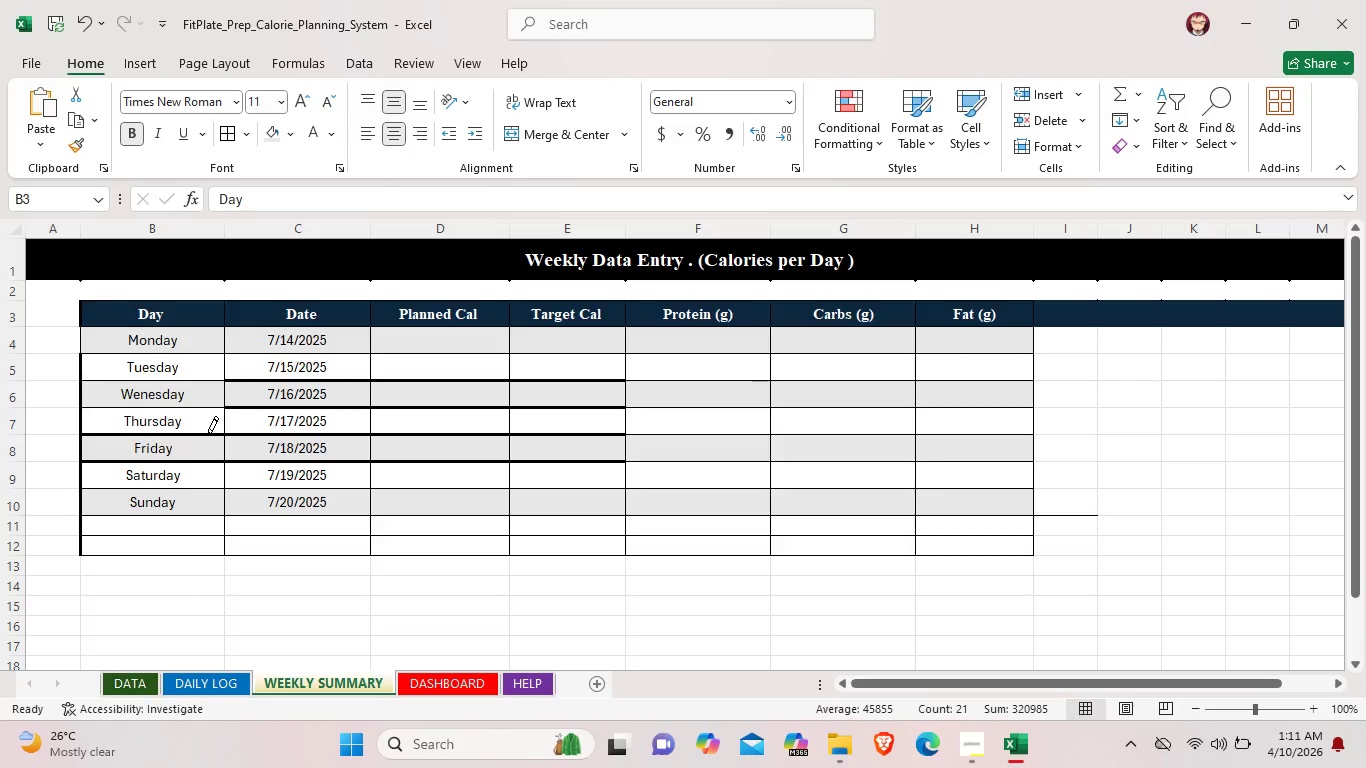 
left_click([208, 435])
 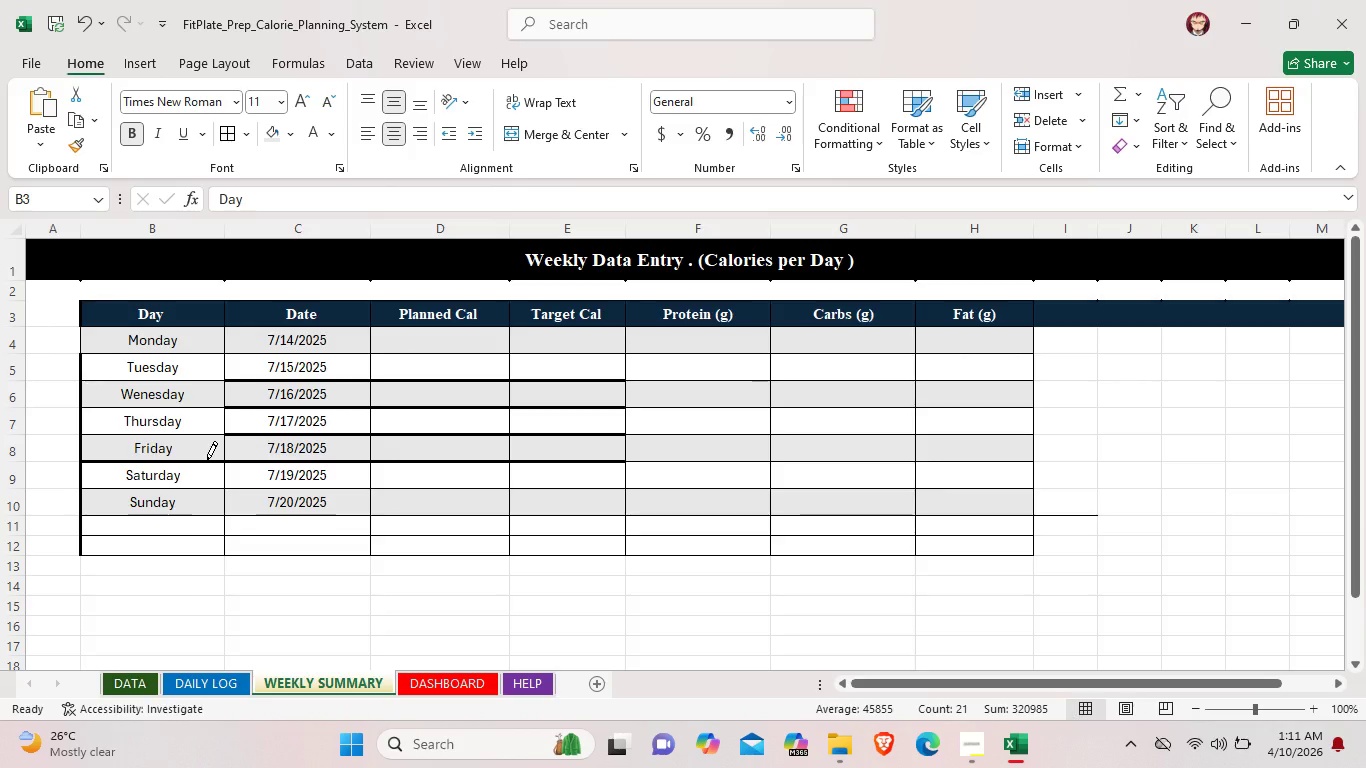 
left_click([207, 460])
 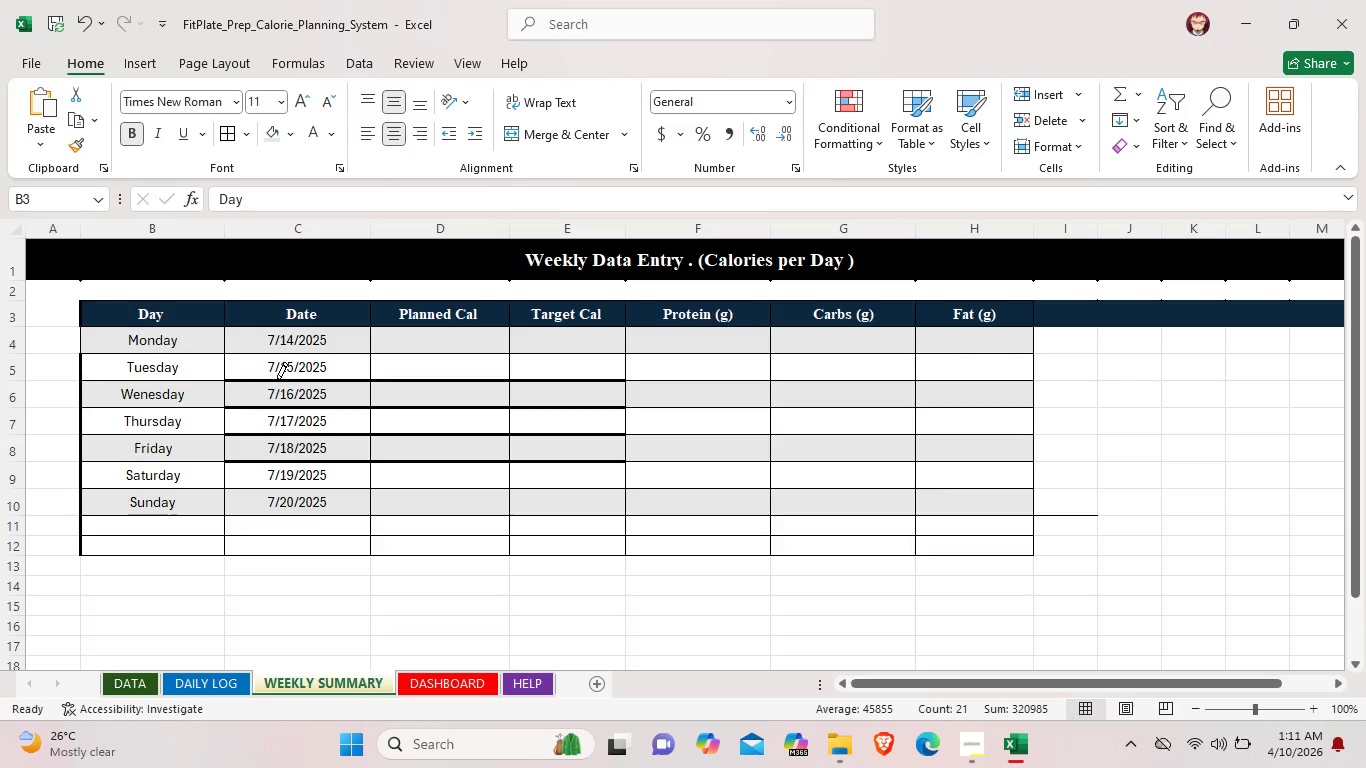 
left_click([277, 381])
 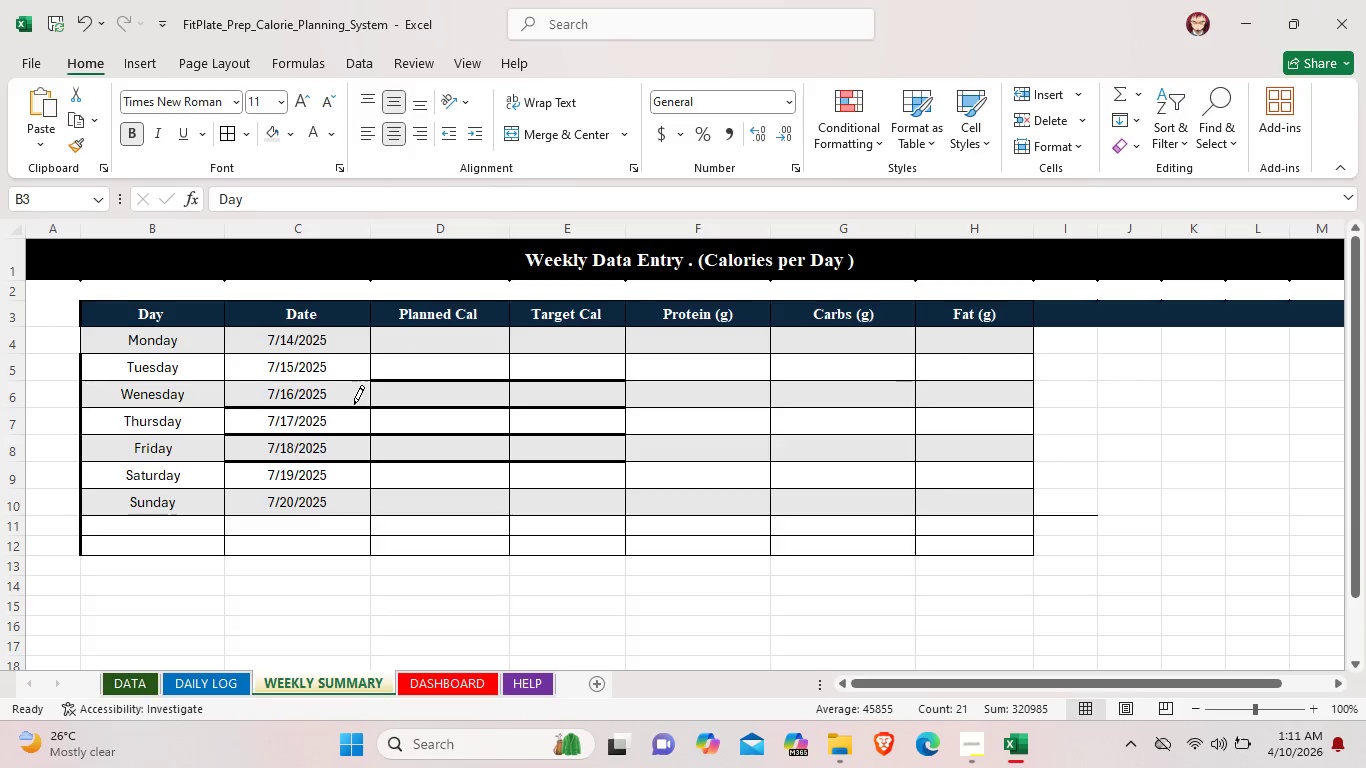 
left_click([354, 404])
 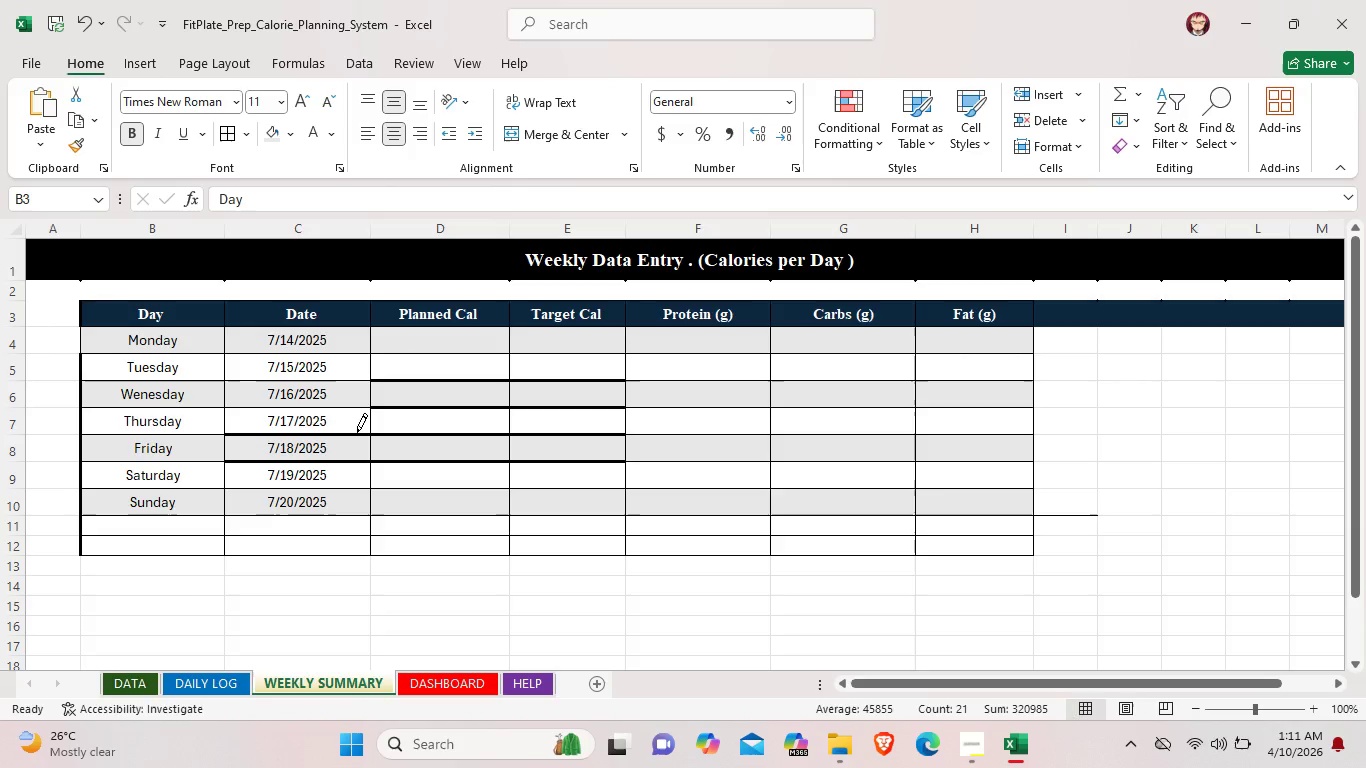 
left_click([357, 432])
 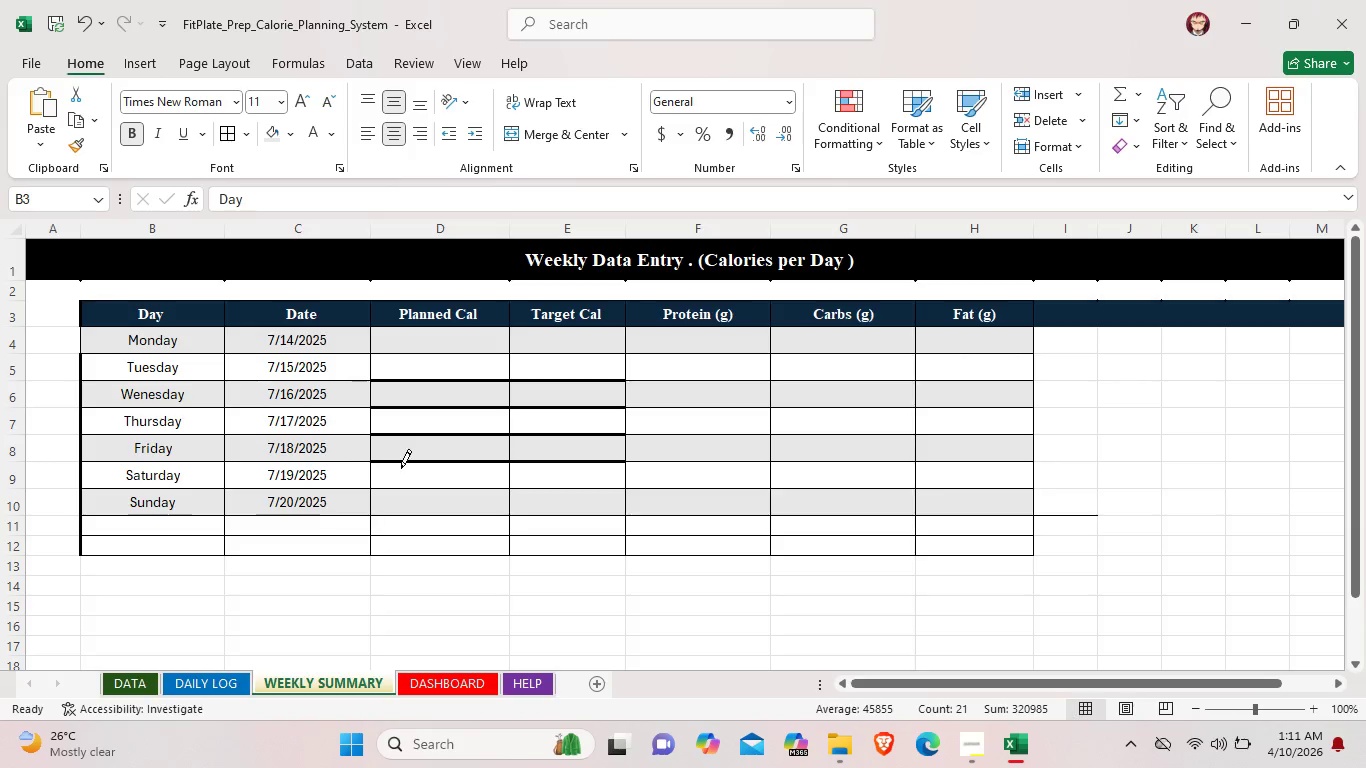 
double_click([401, 468])
 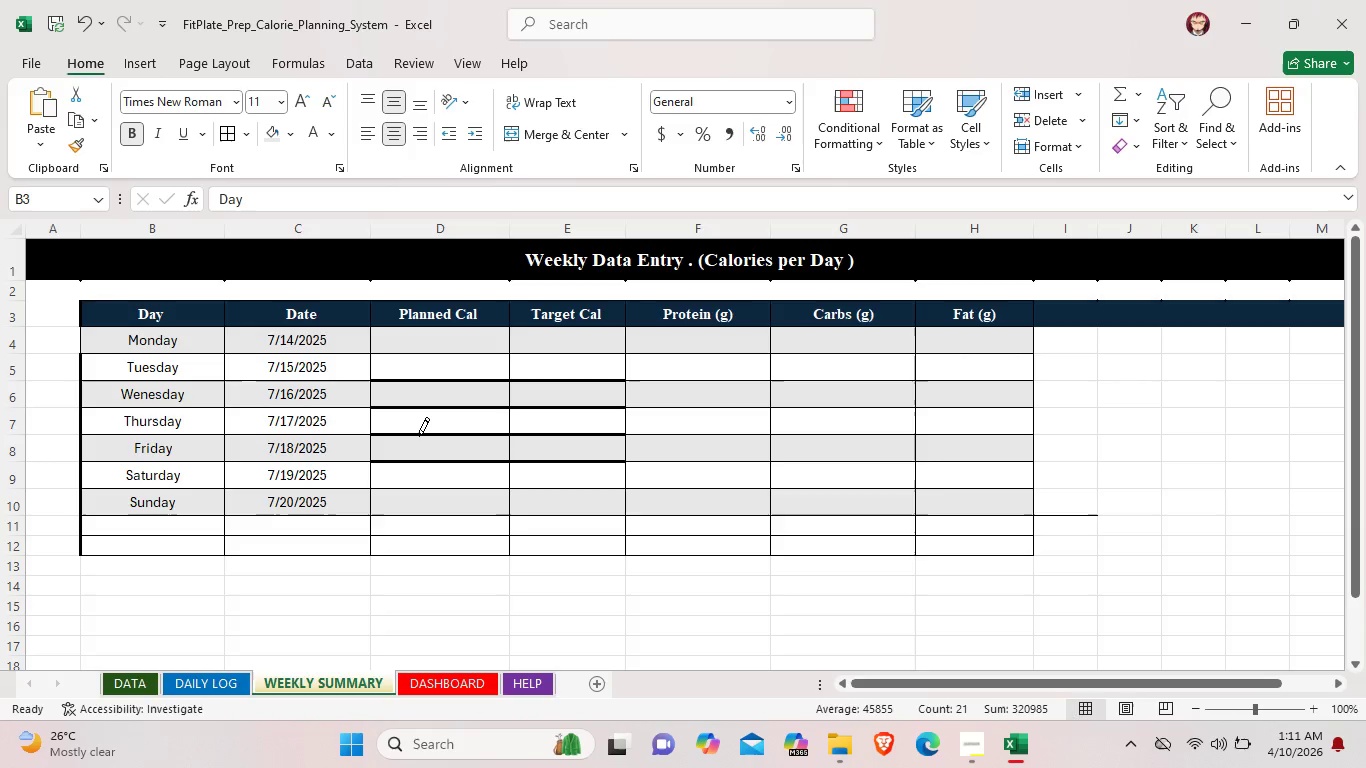 
left_click([419, 436])
 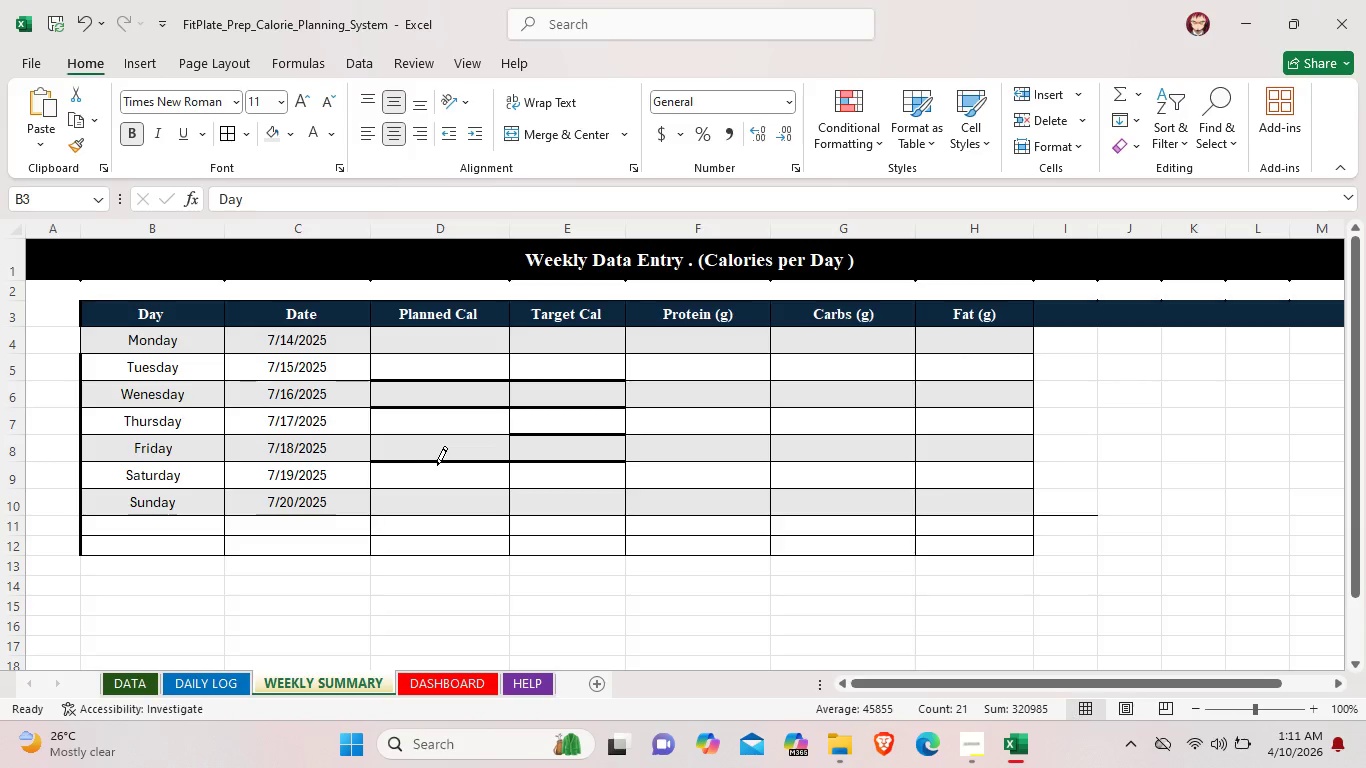 
double_click([438, 464])
 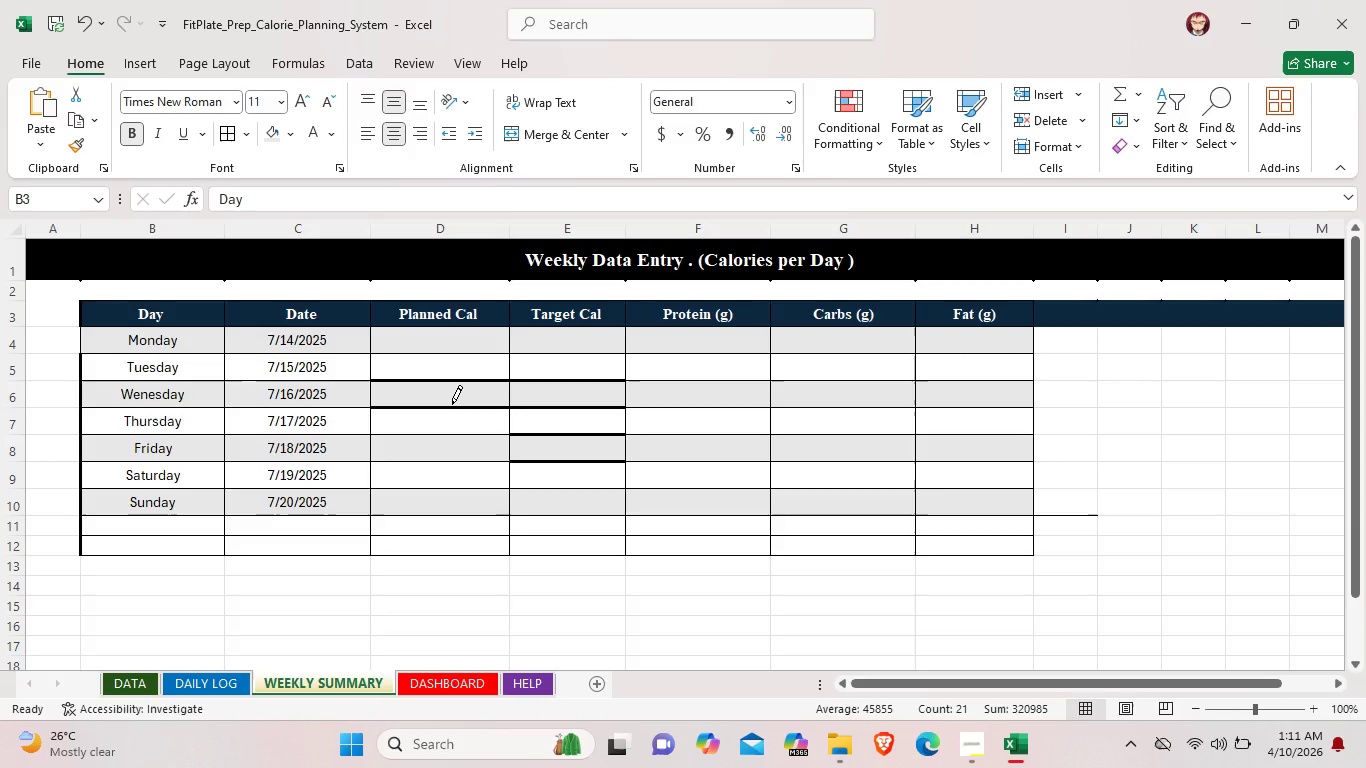 
left_click([452, 404])
 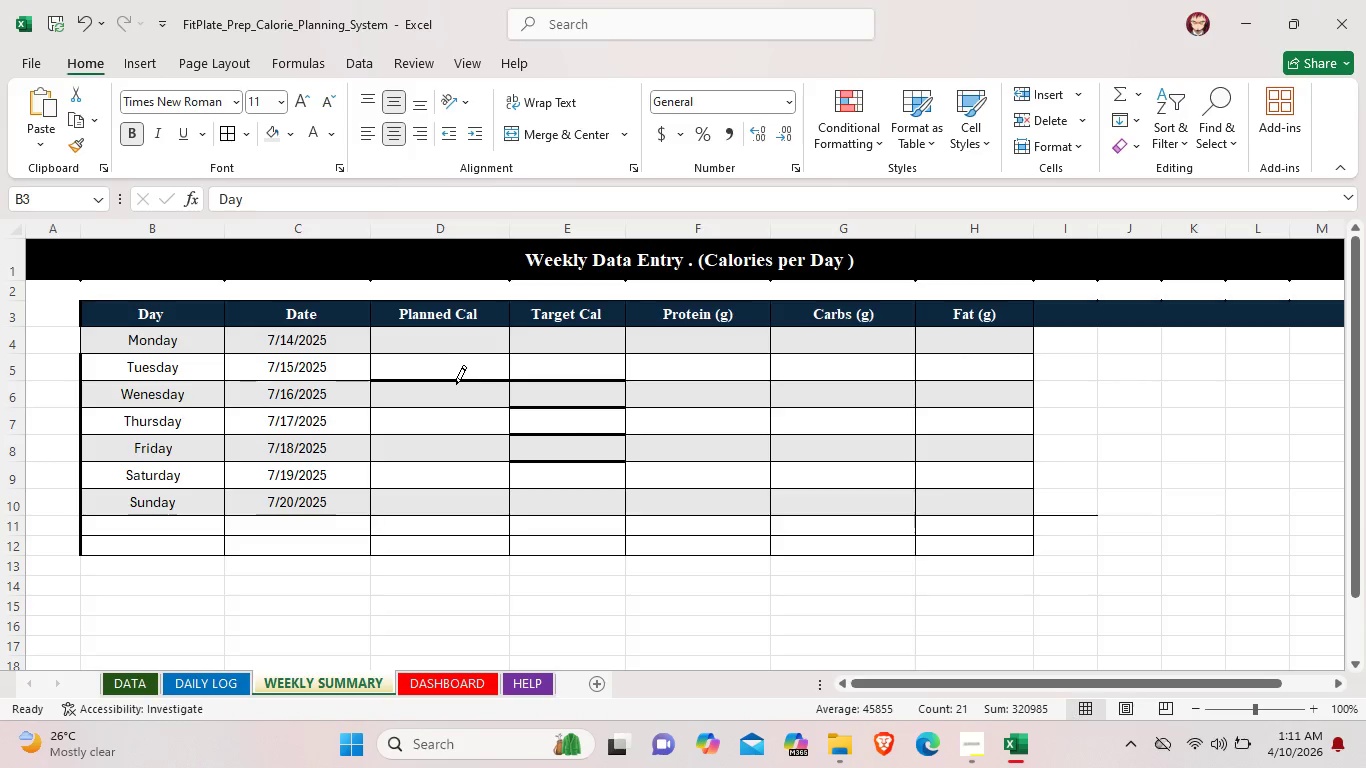 
left_click([456, 384])
 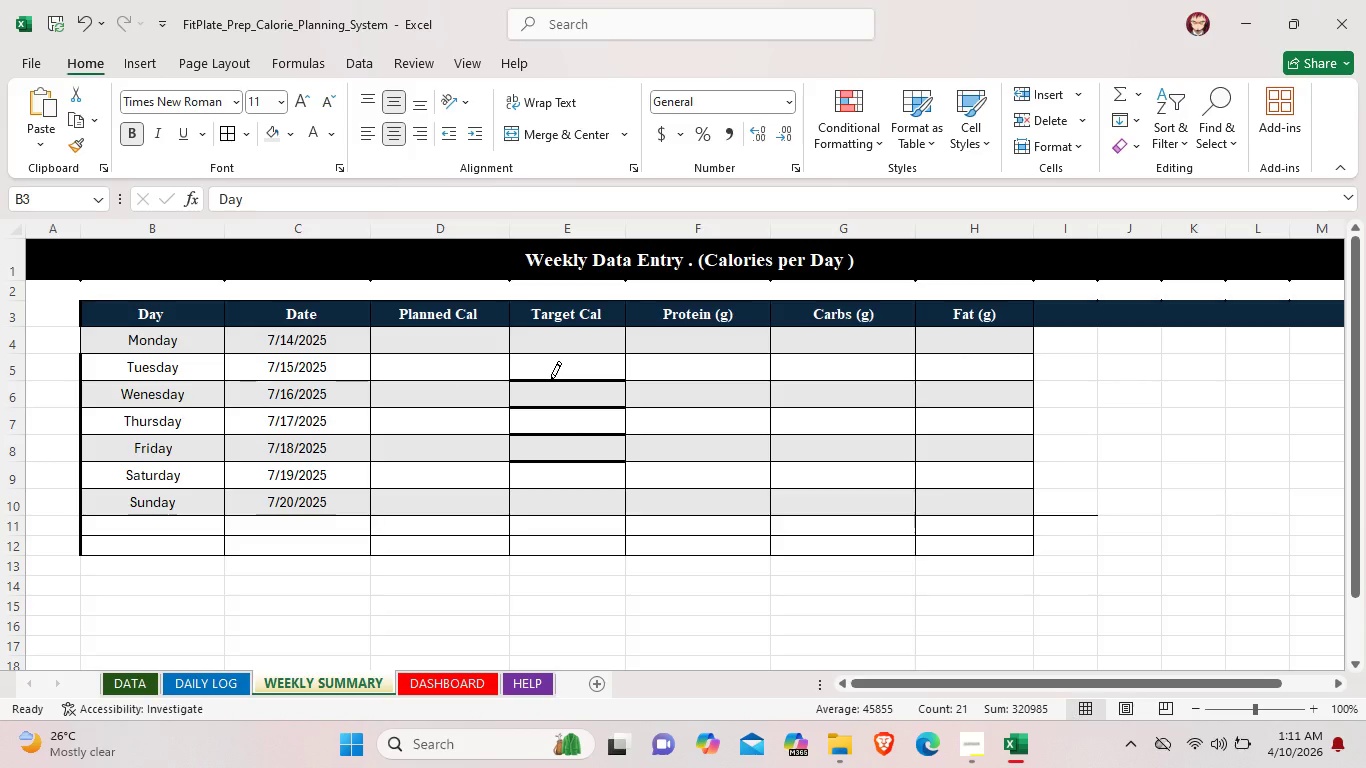 
left_click([551, 380])
 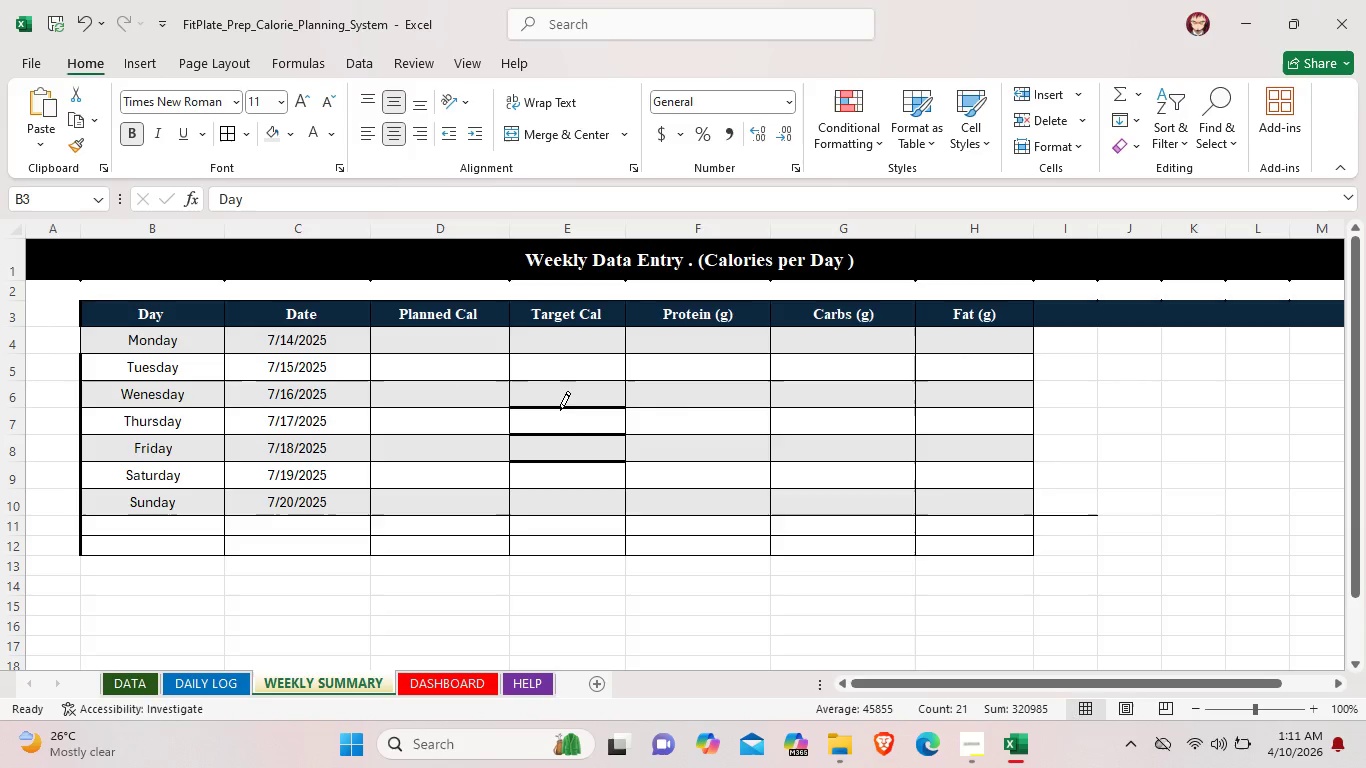 
left_click([560, 410])
 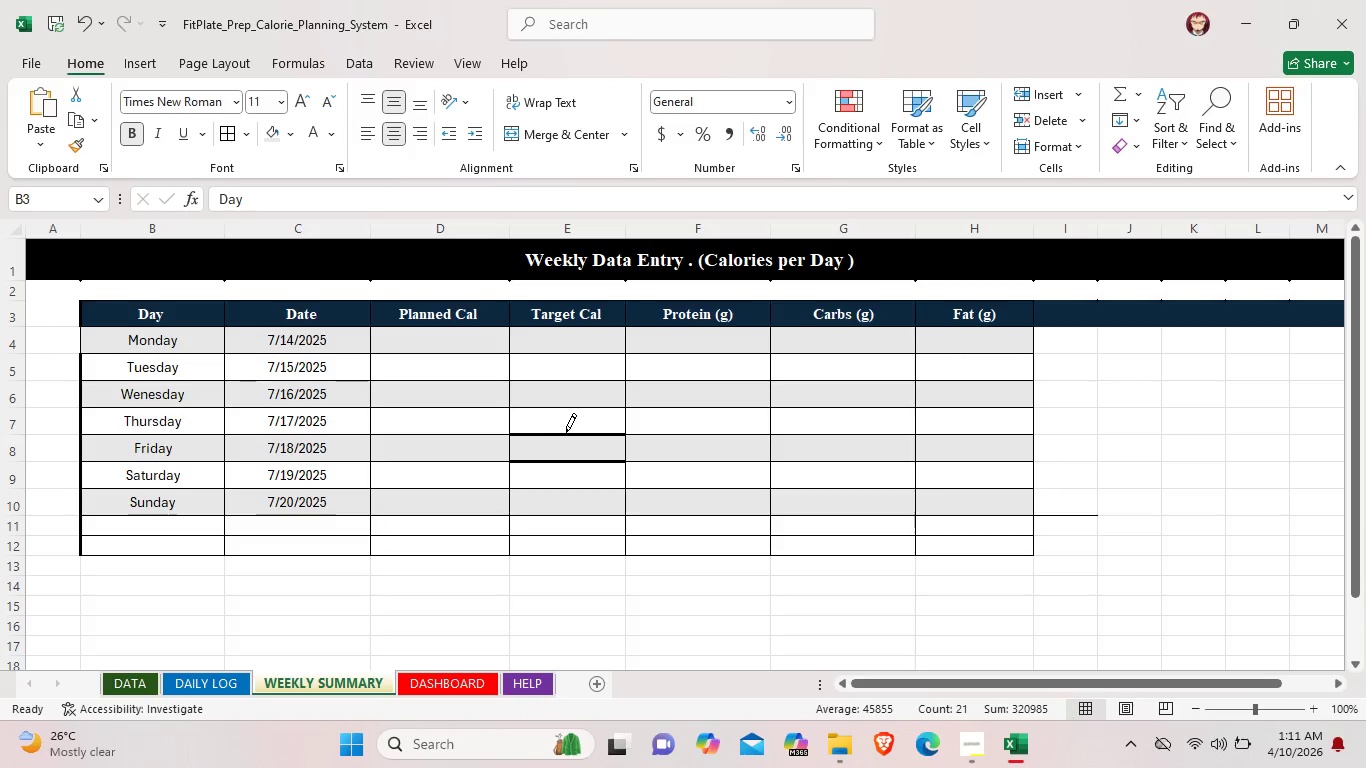 
left_click([566, 432])
 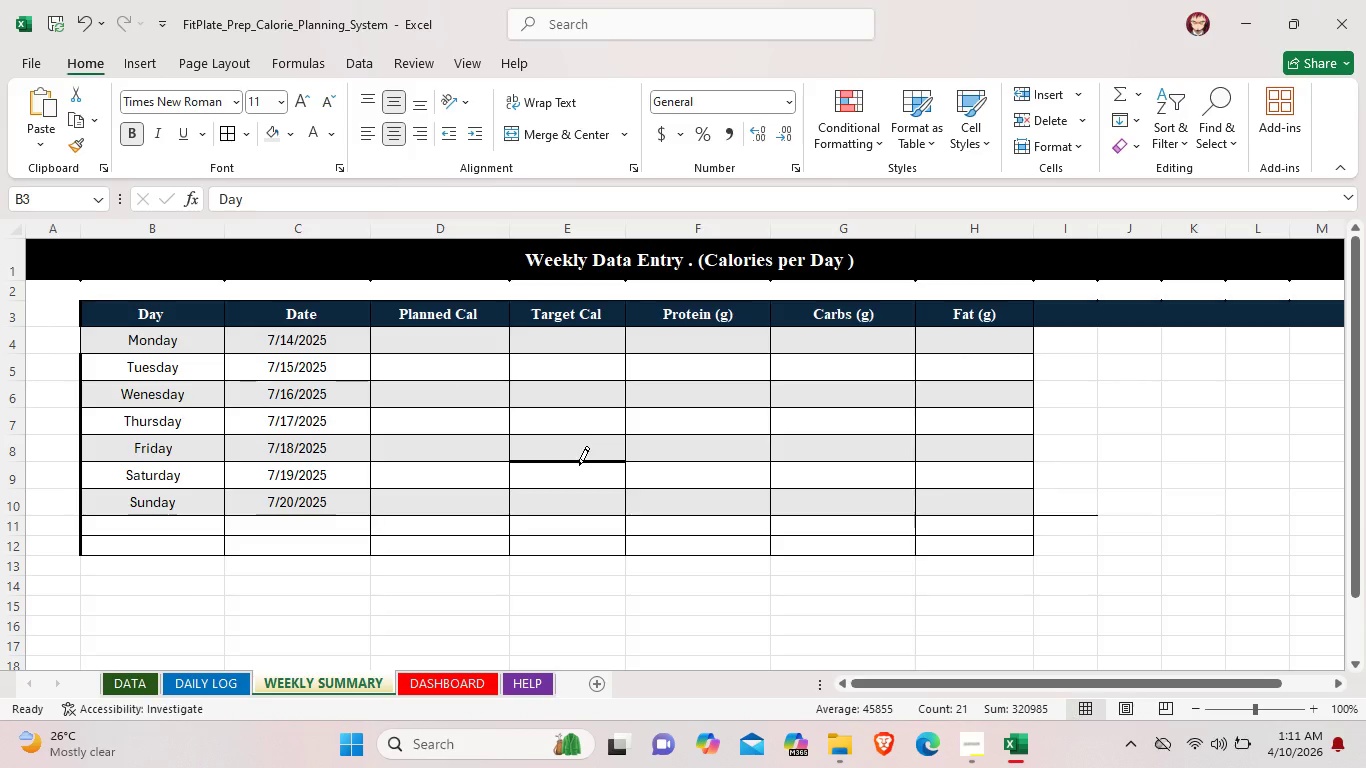 
left_click([579, 465])
 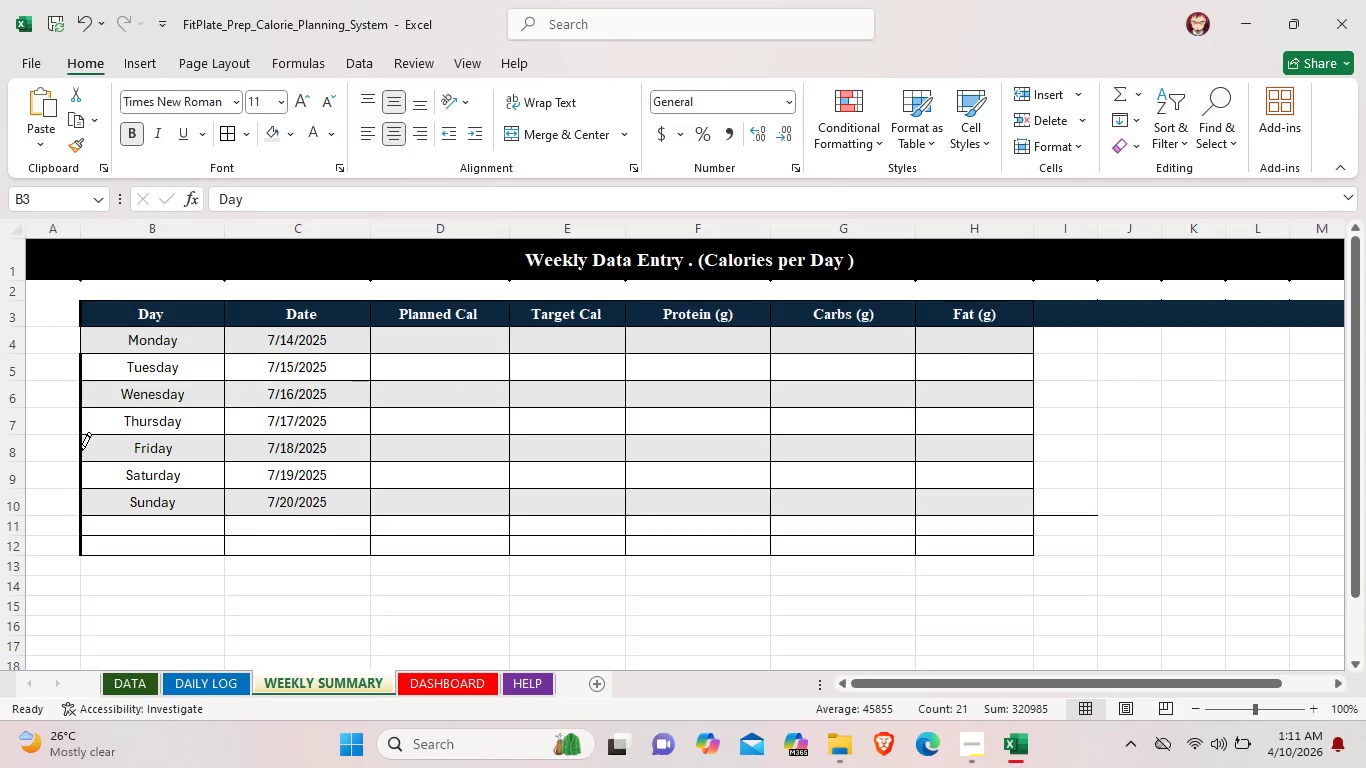 
left_click([81, 451])
 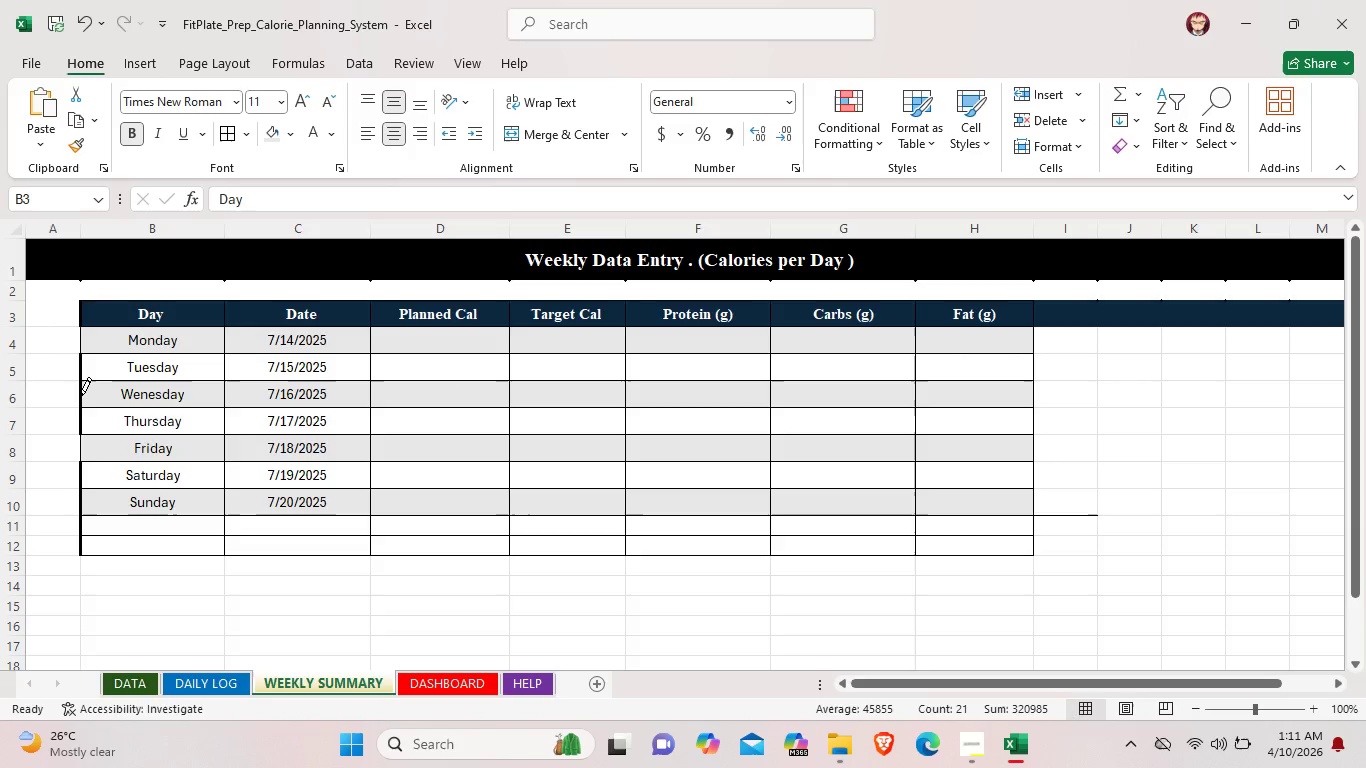 
left_click([81, 396])
 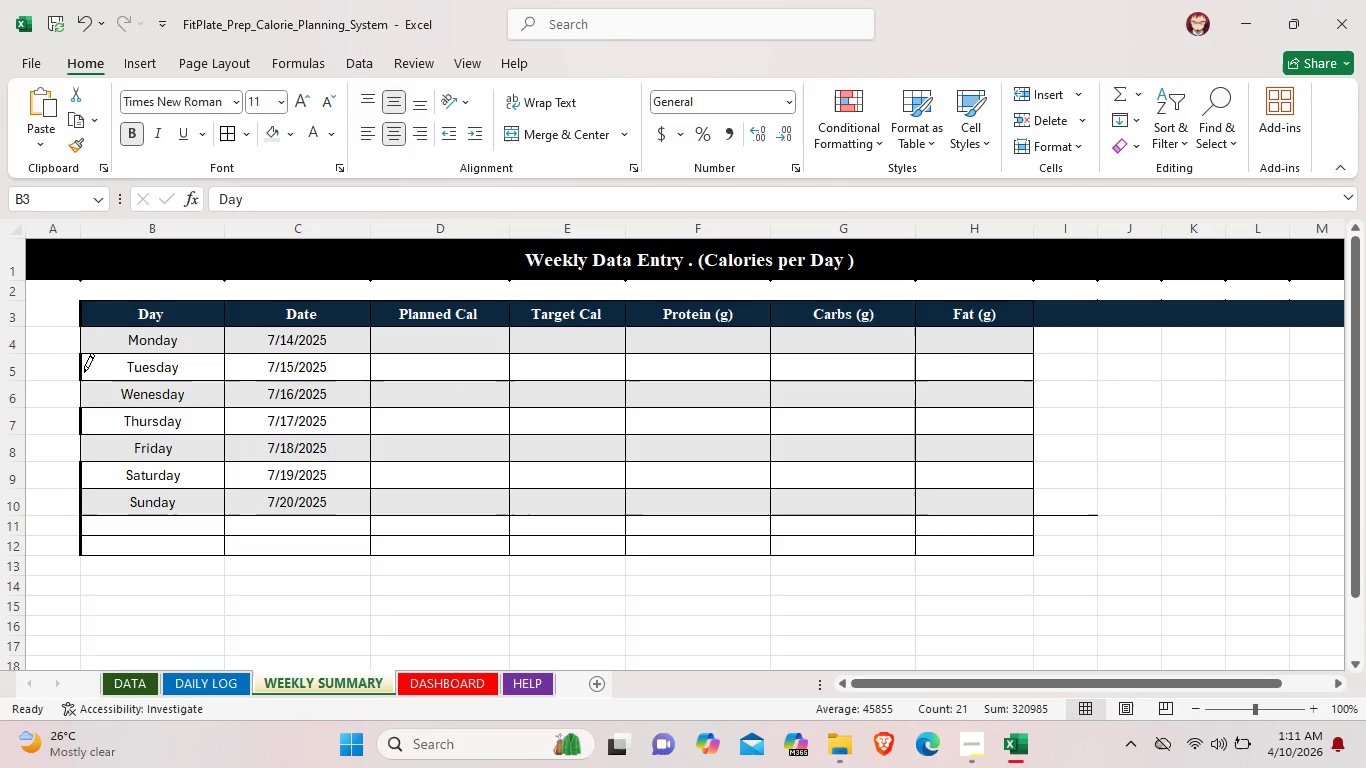 
left_click([84, 372])
 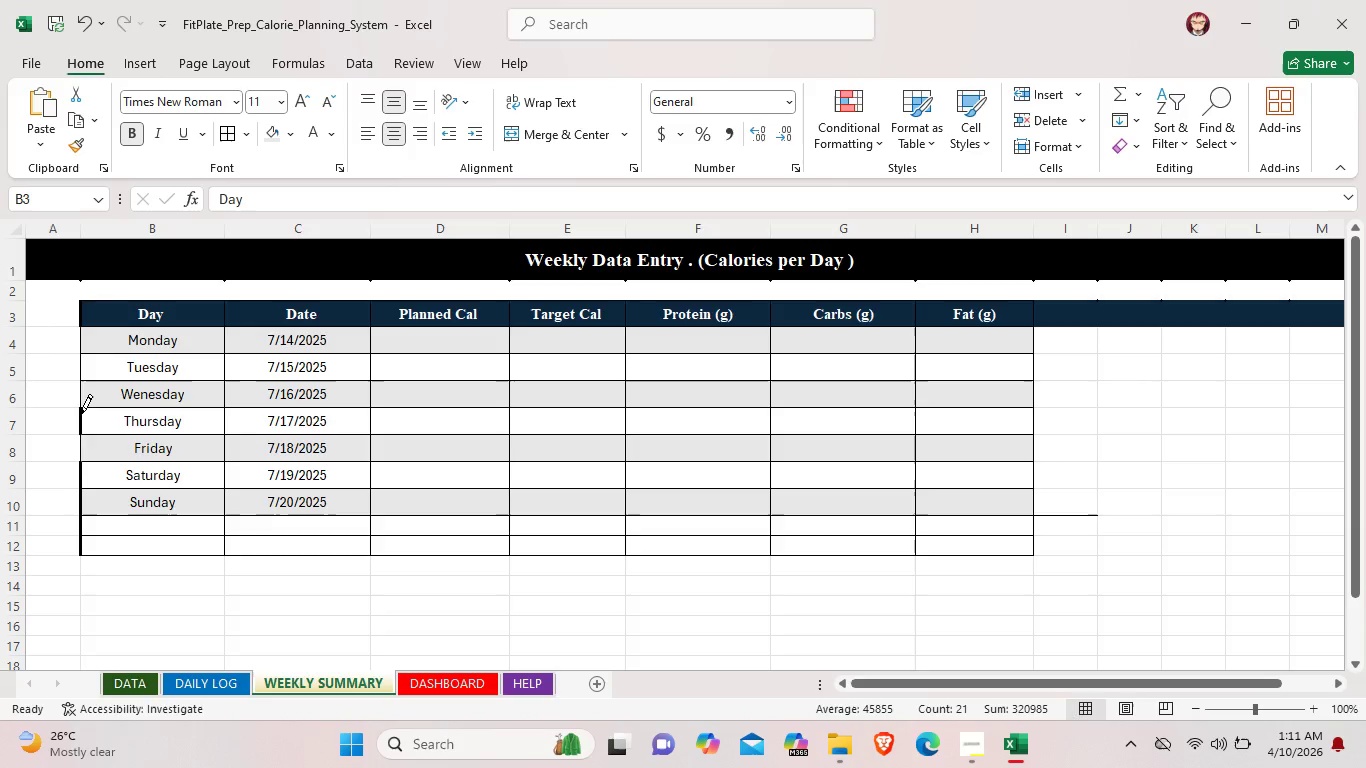 
left_click([82, 412])
 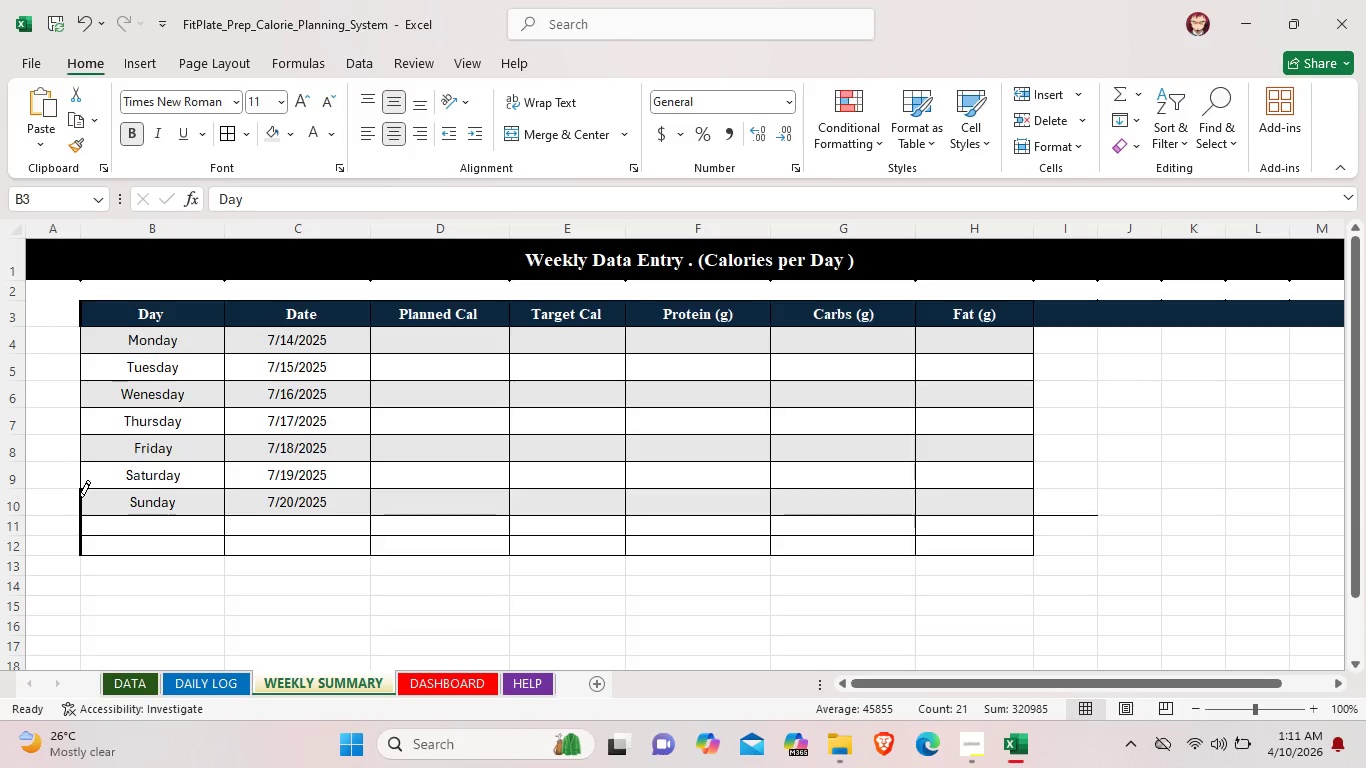 
double_click([80, 502])
 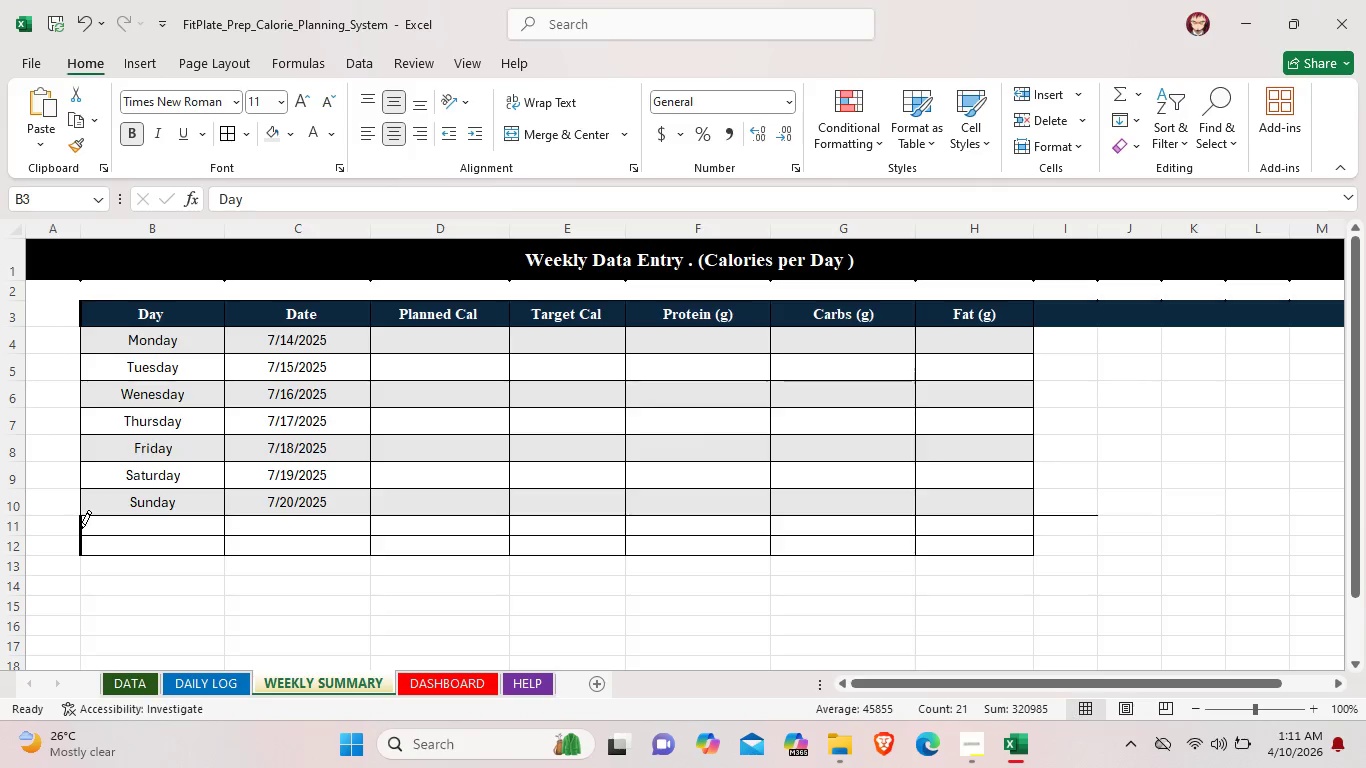 
triple_click([81, 529])
 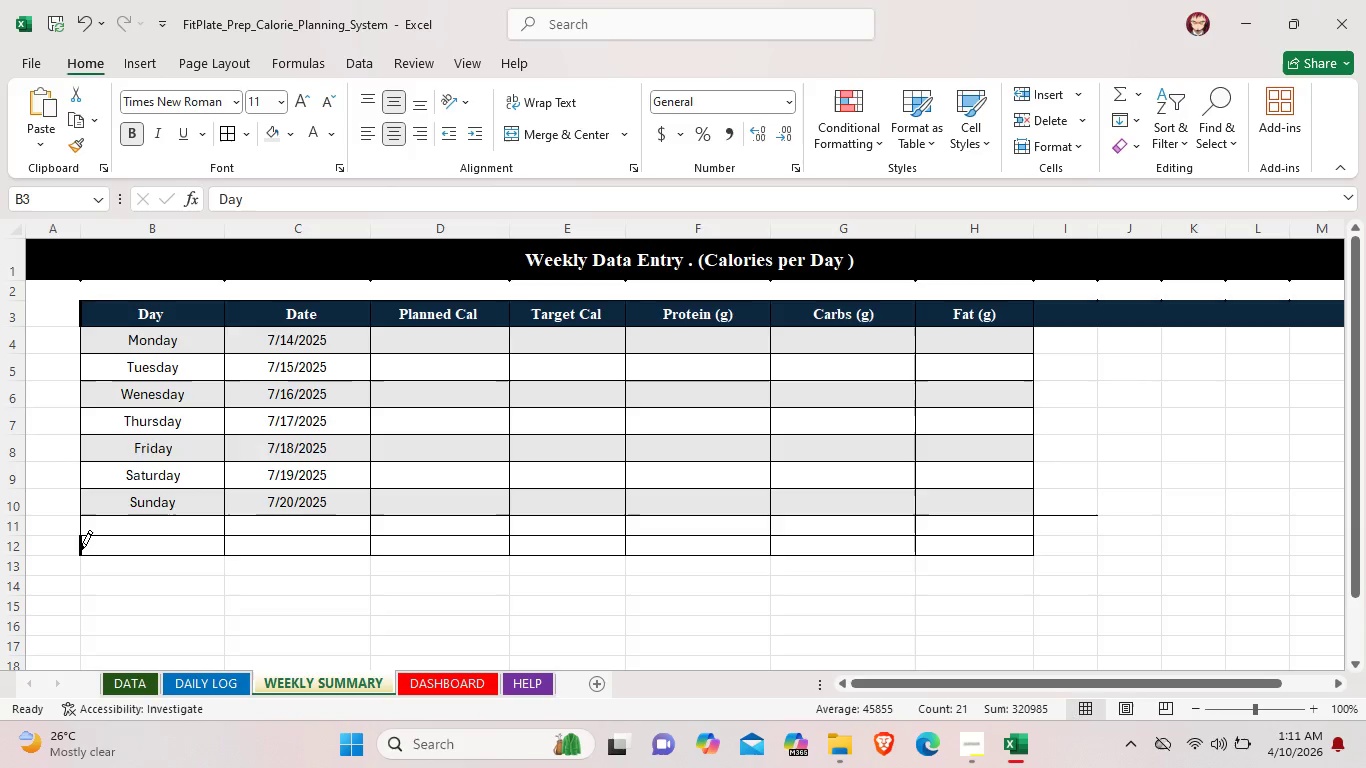 
triple_click([82, 549])
 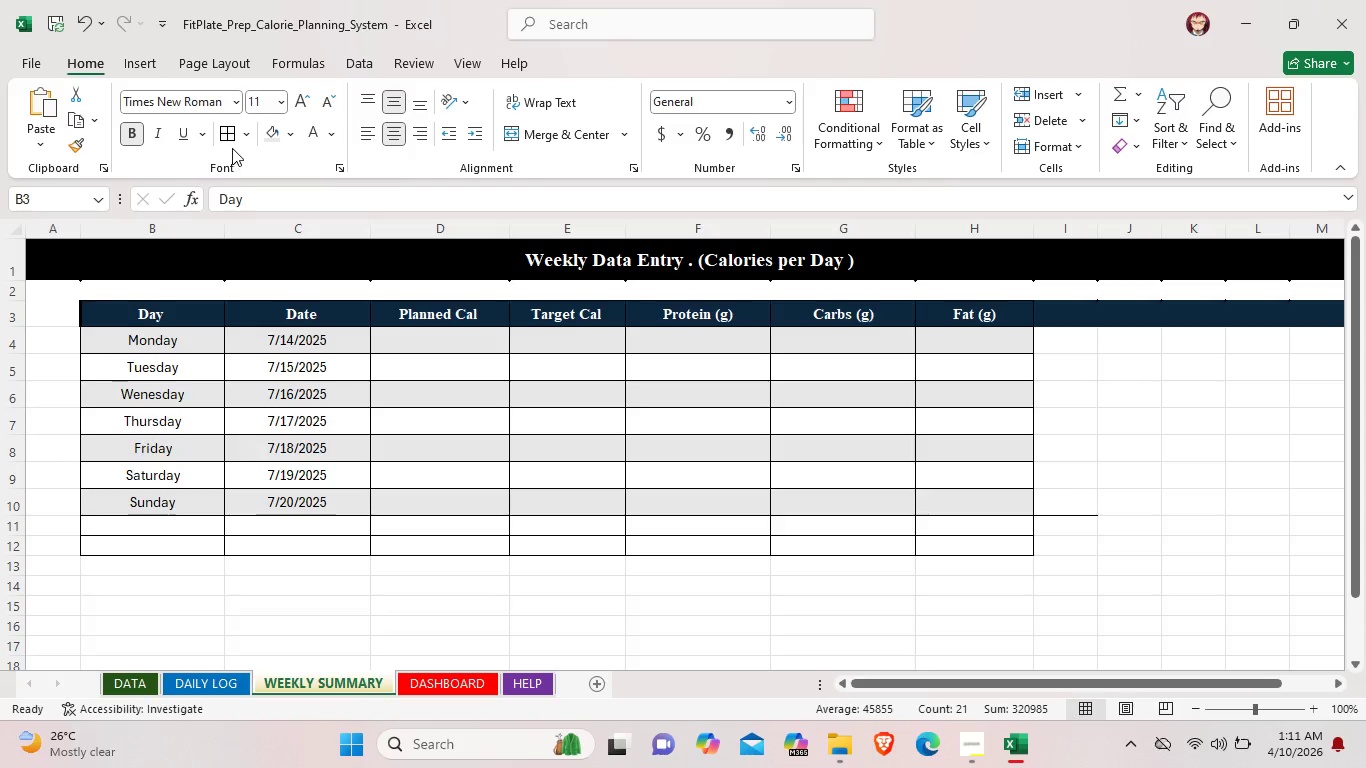 
wait(8.7)
 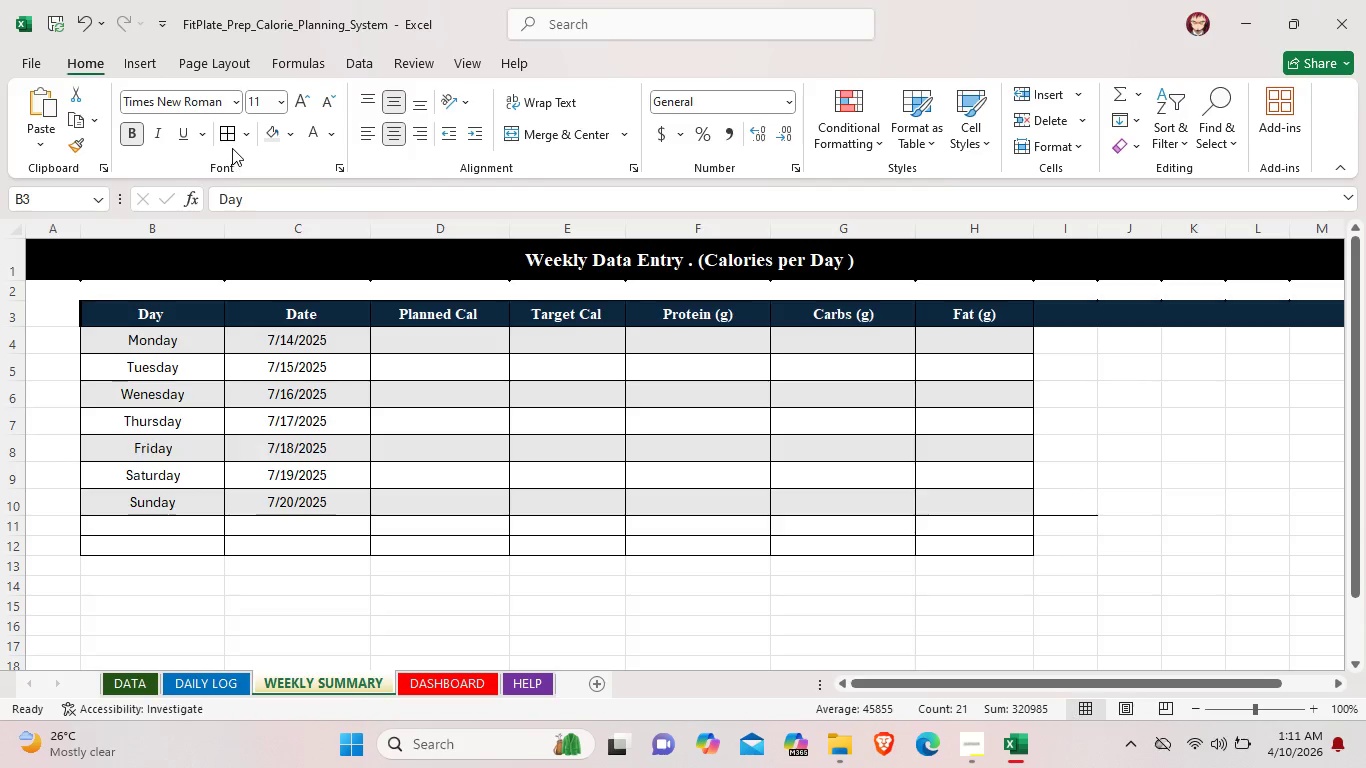 
left_click([251, 131])
 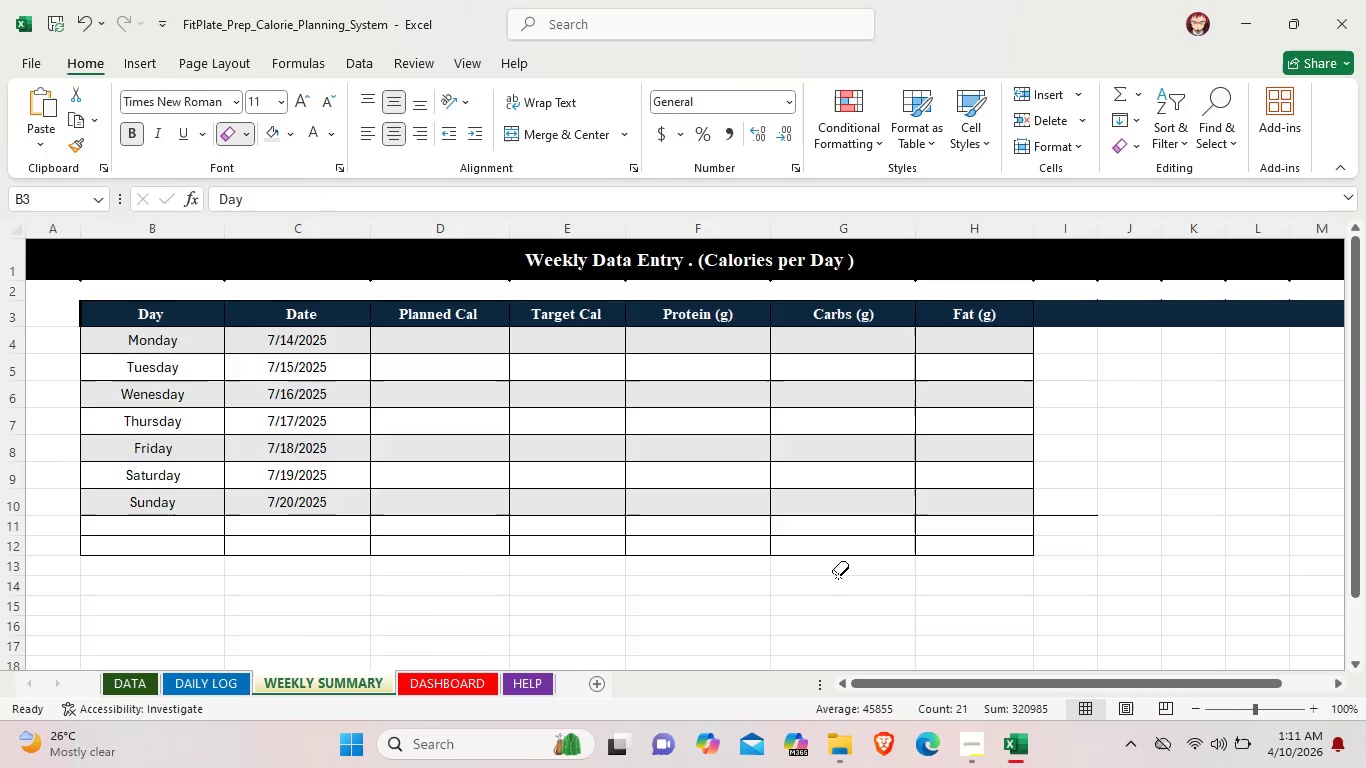 
left_click([1087, 518])
 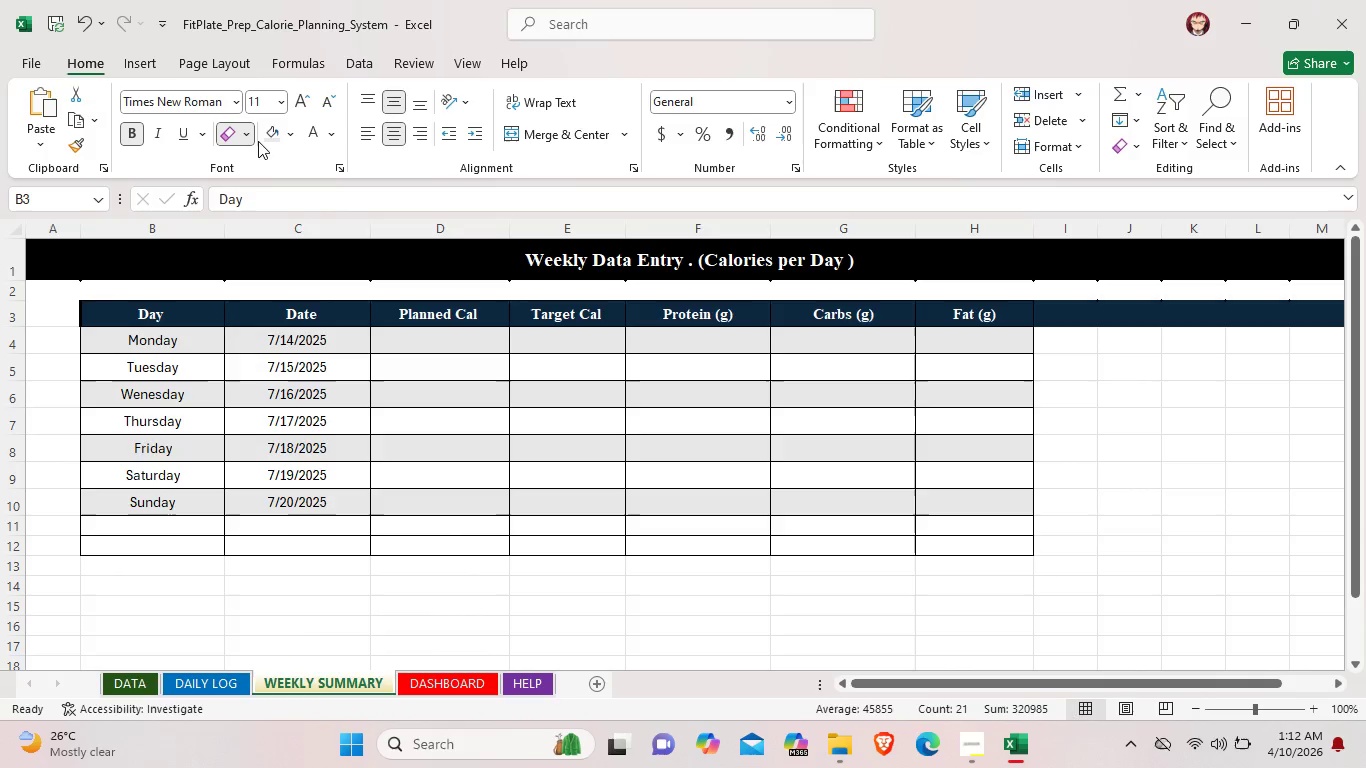 
left_click([252, 139])
 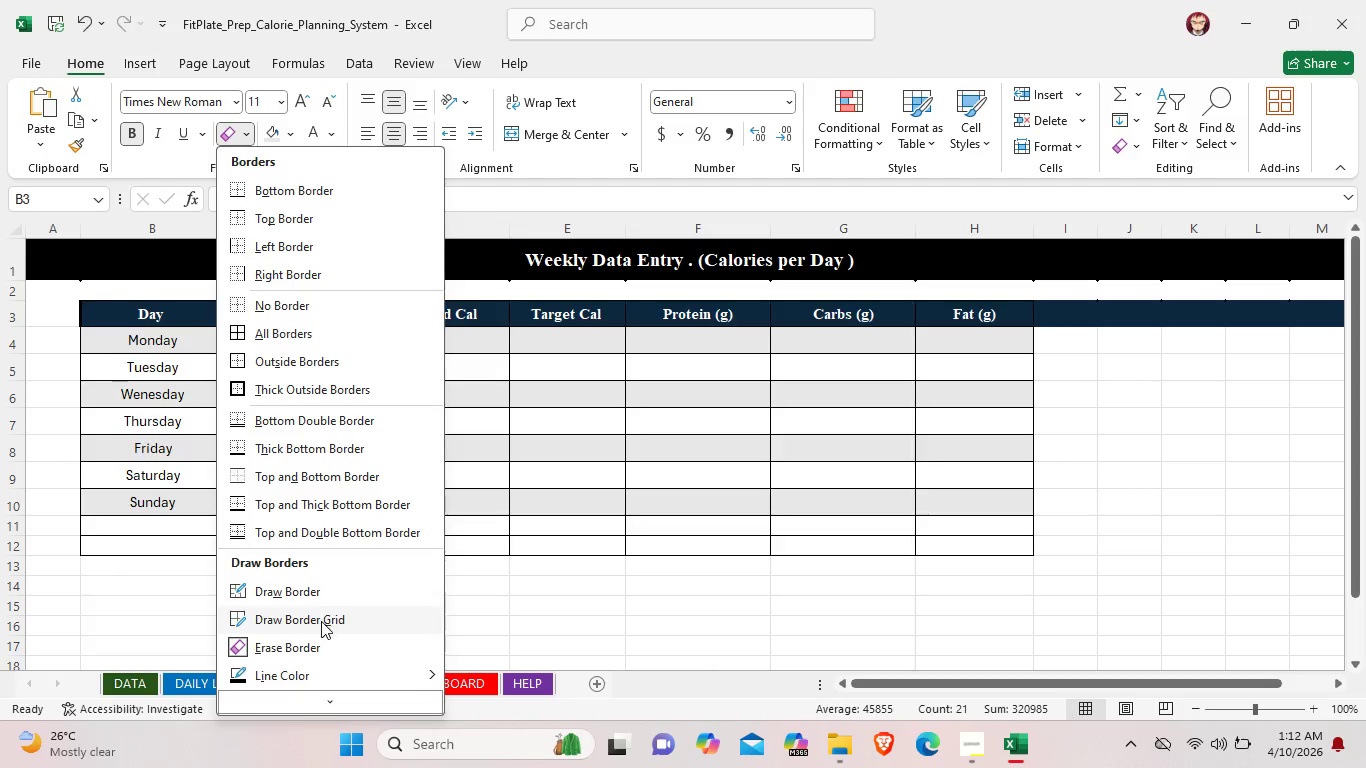 
left_click([237, 647])
 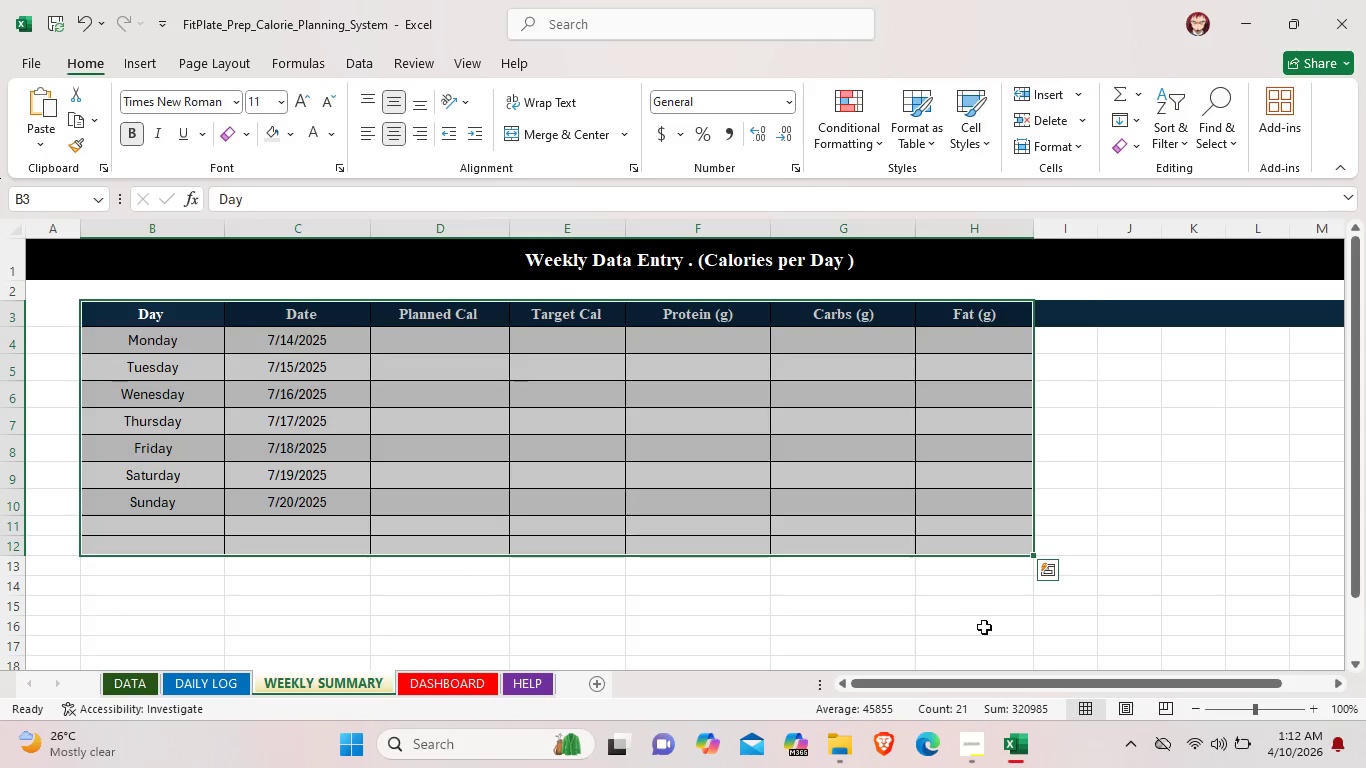 
left_click([991, 623])
 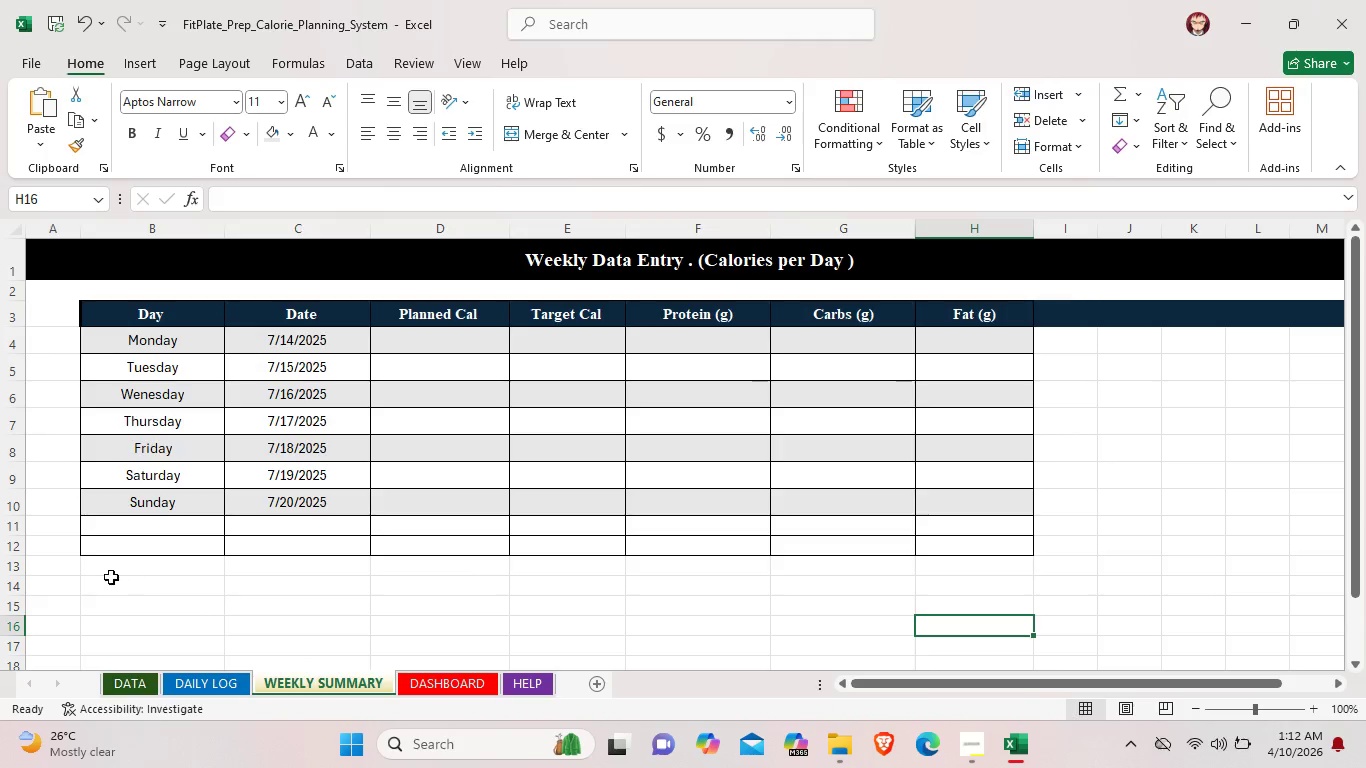 
left_click_drag(start_coordinate=[21, 533], to_coordinate=[21, 547])
 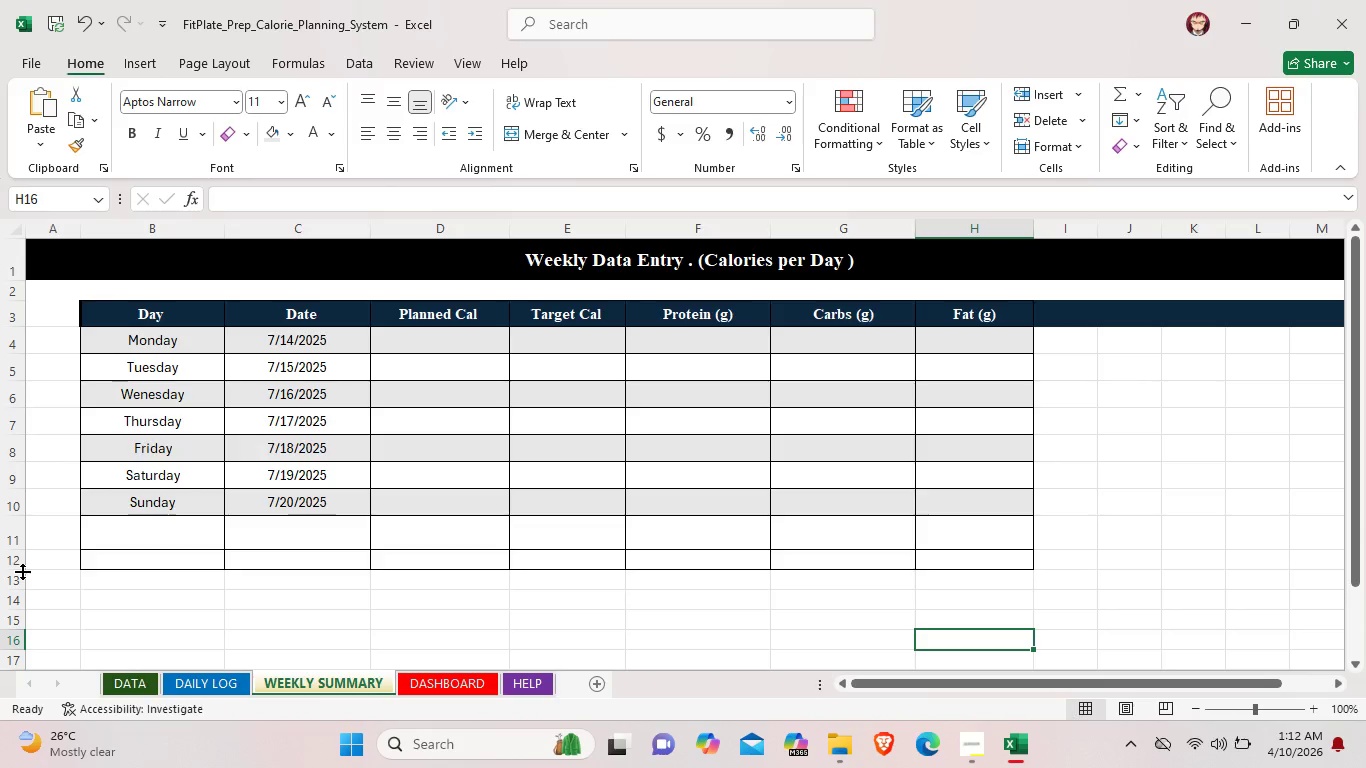 
left_click_drag(start_coordinate=[20, 569], to_coordinate=[30, 583])
 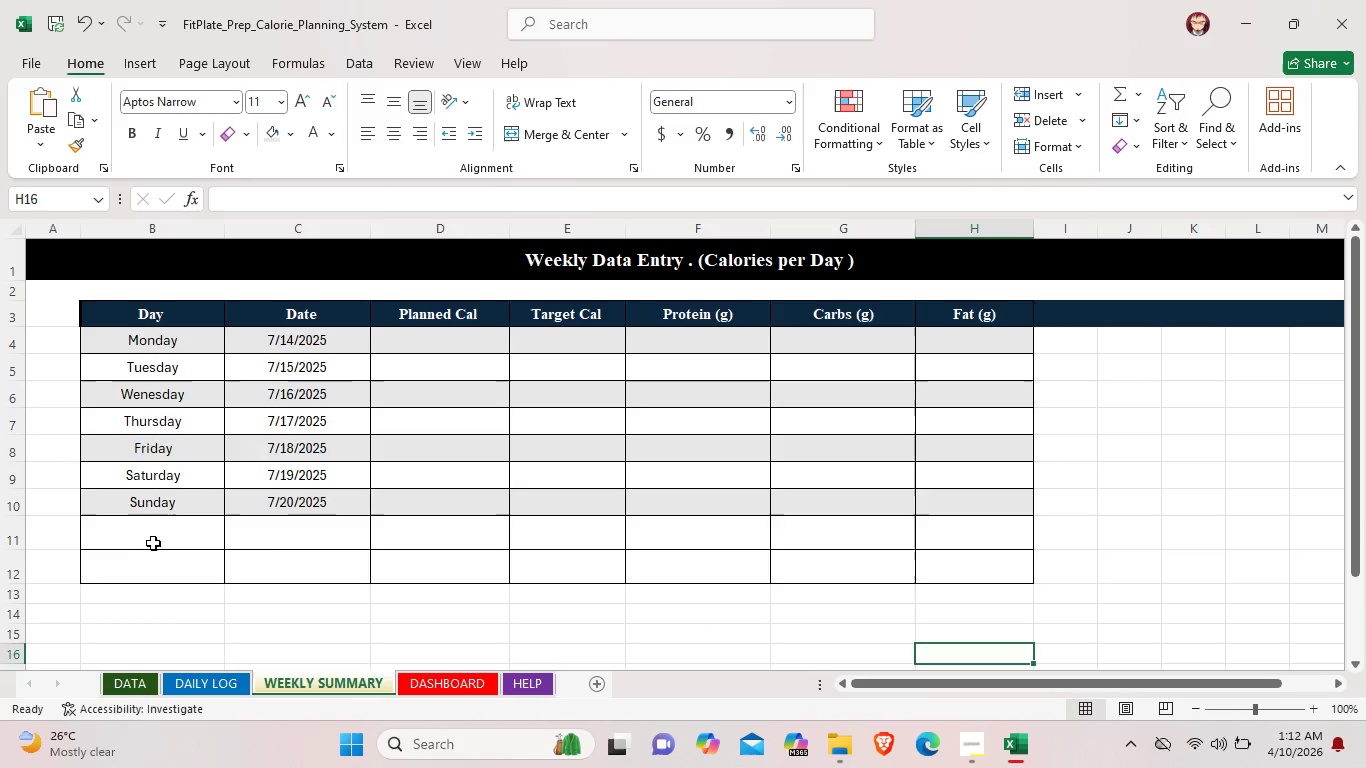 
left_click([154, 539])
 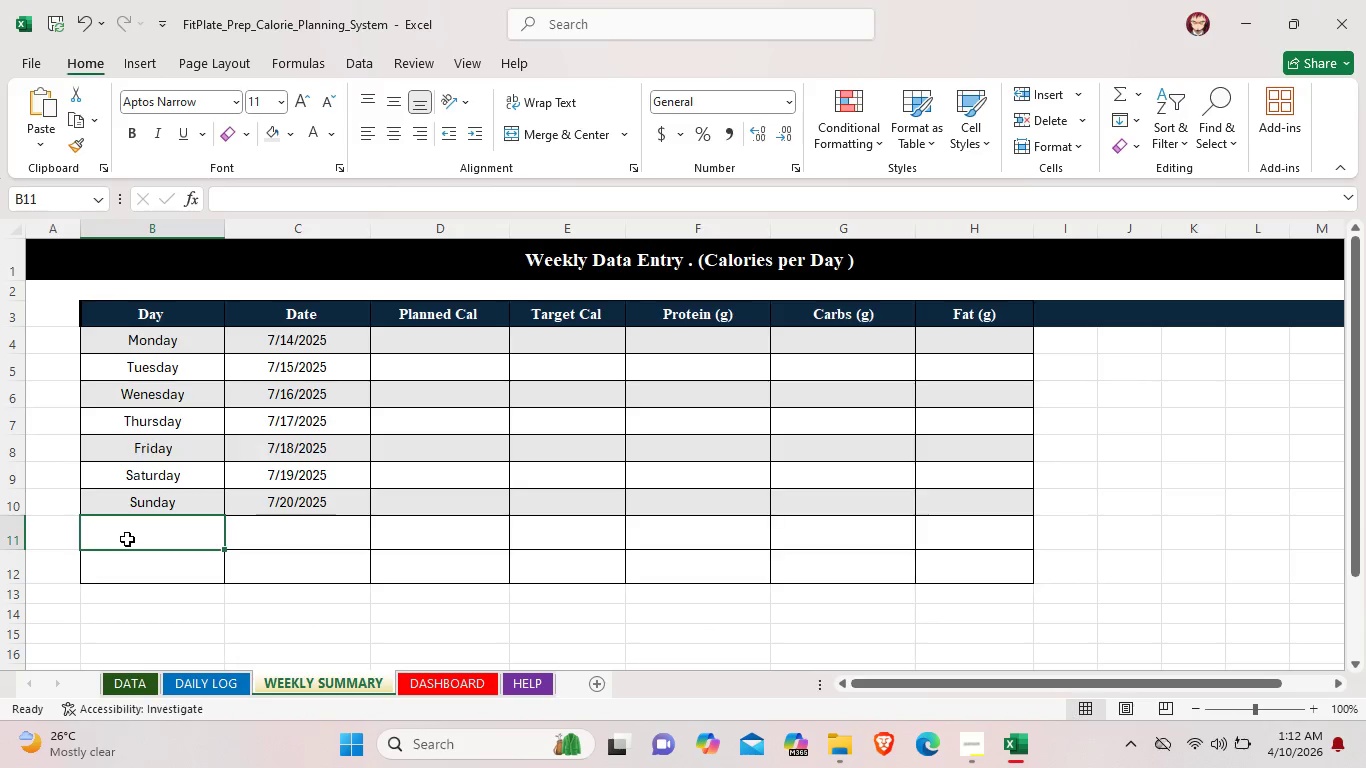 
left_click_drag(start_coordinate=[125, 538], to_coordinate=[969, 539])
 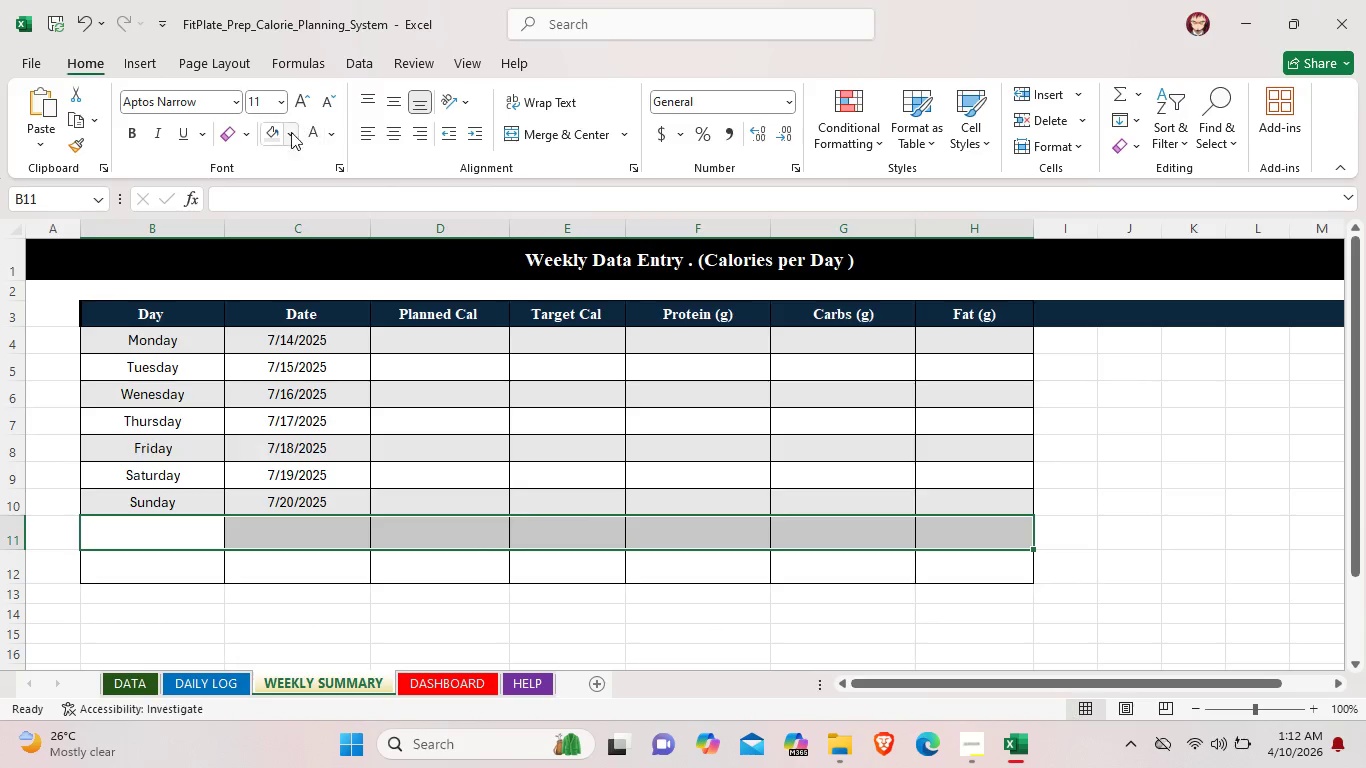 
left_click([289, 132])
 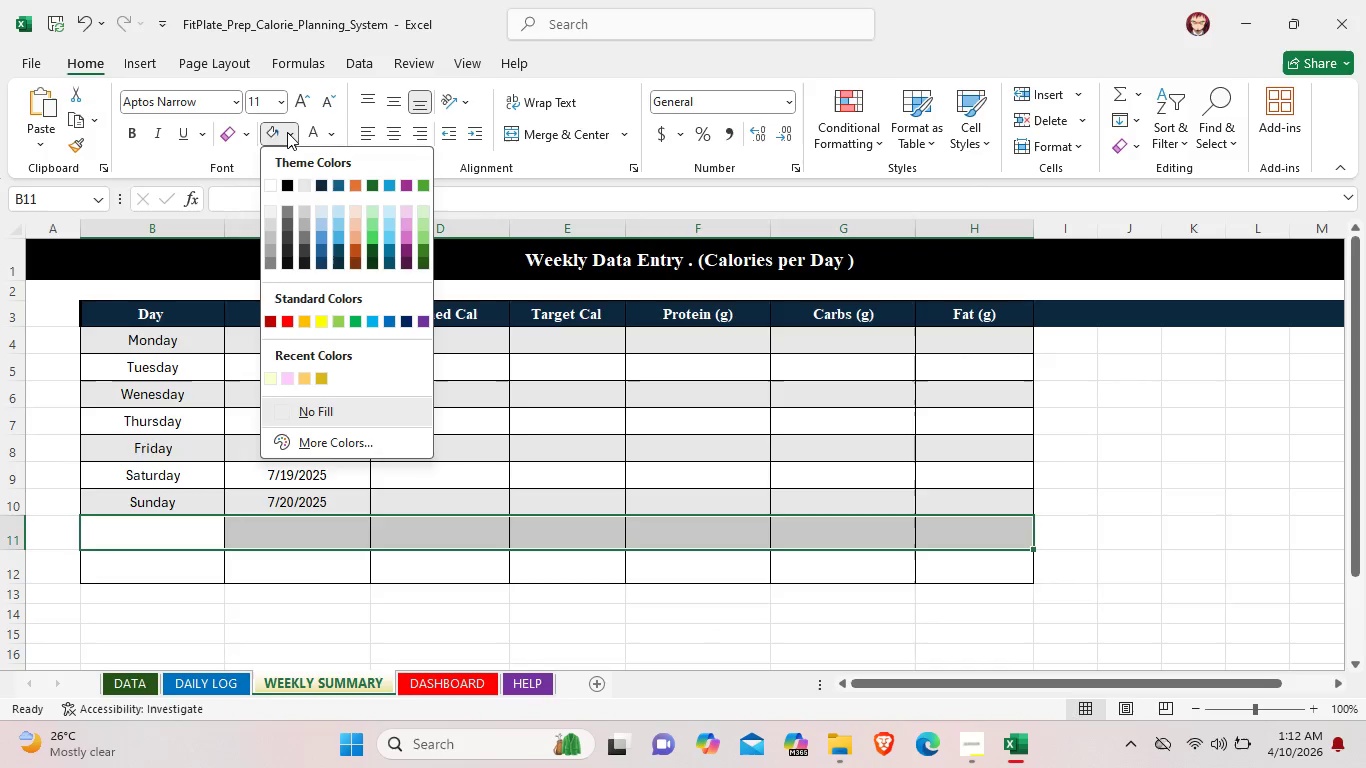 
wait(5.66)
 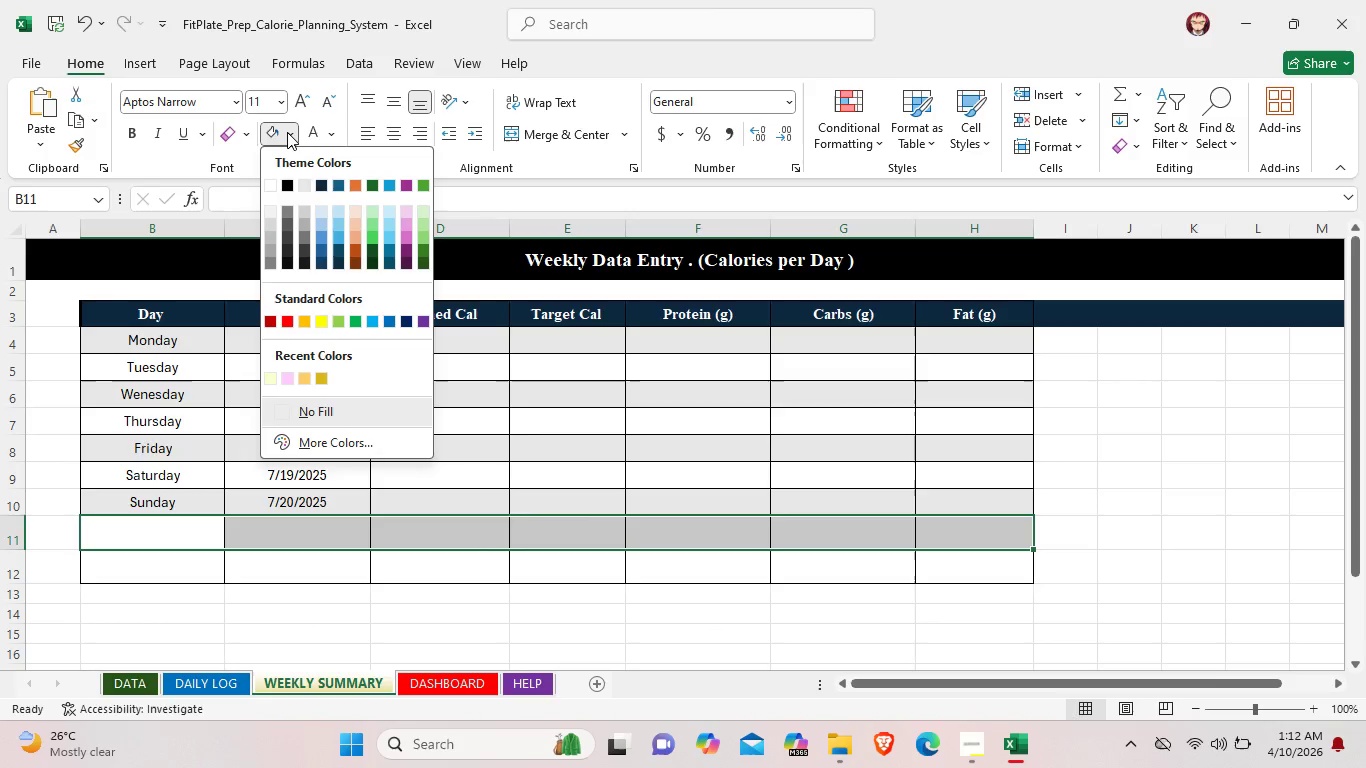 
left_click([322, 184])
 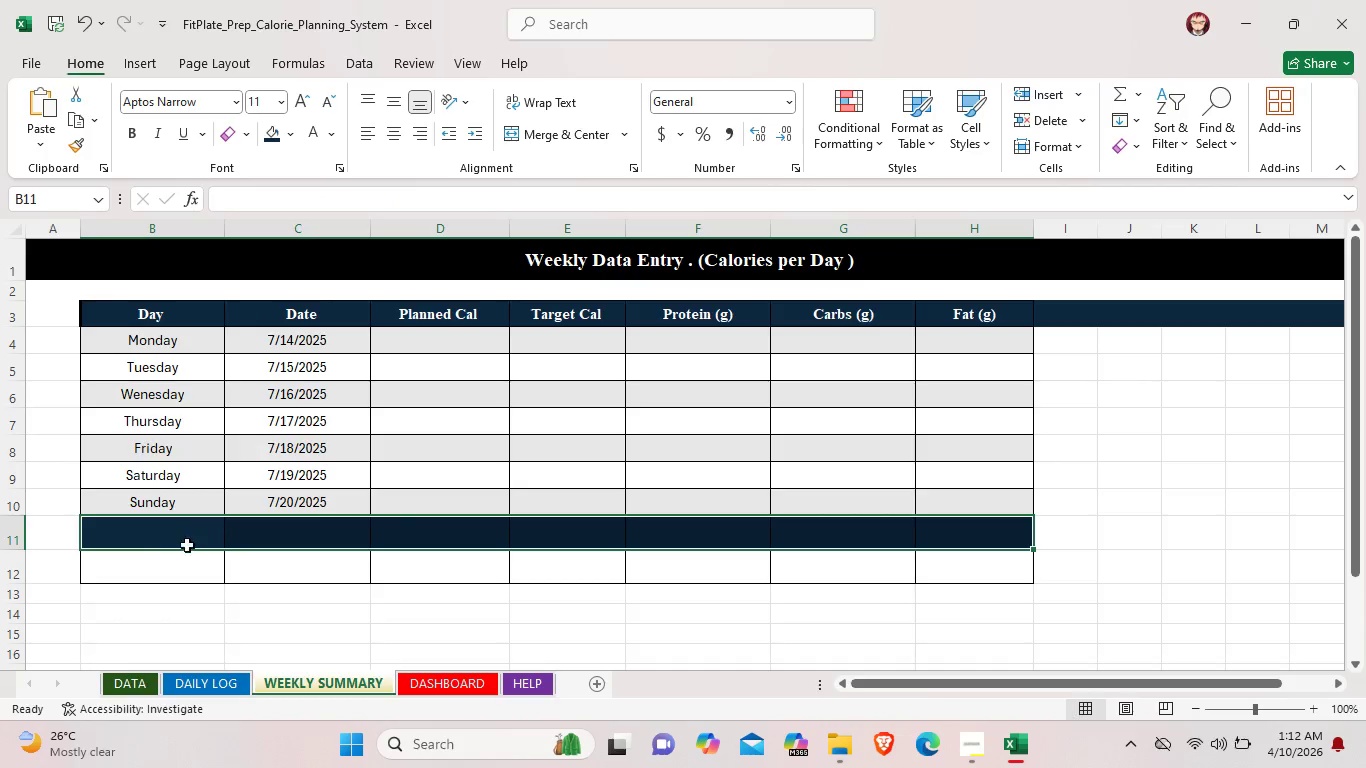 
left_click([136, 566])
 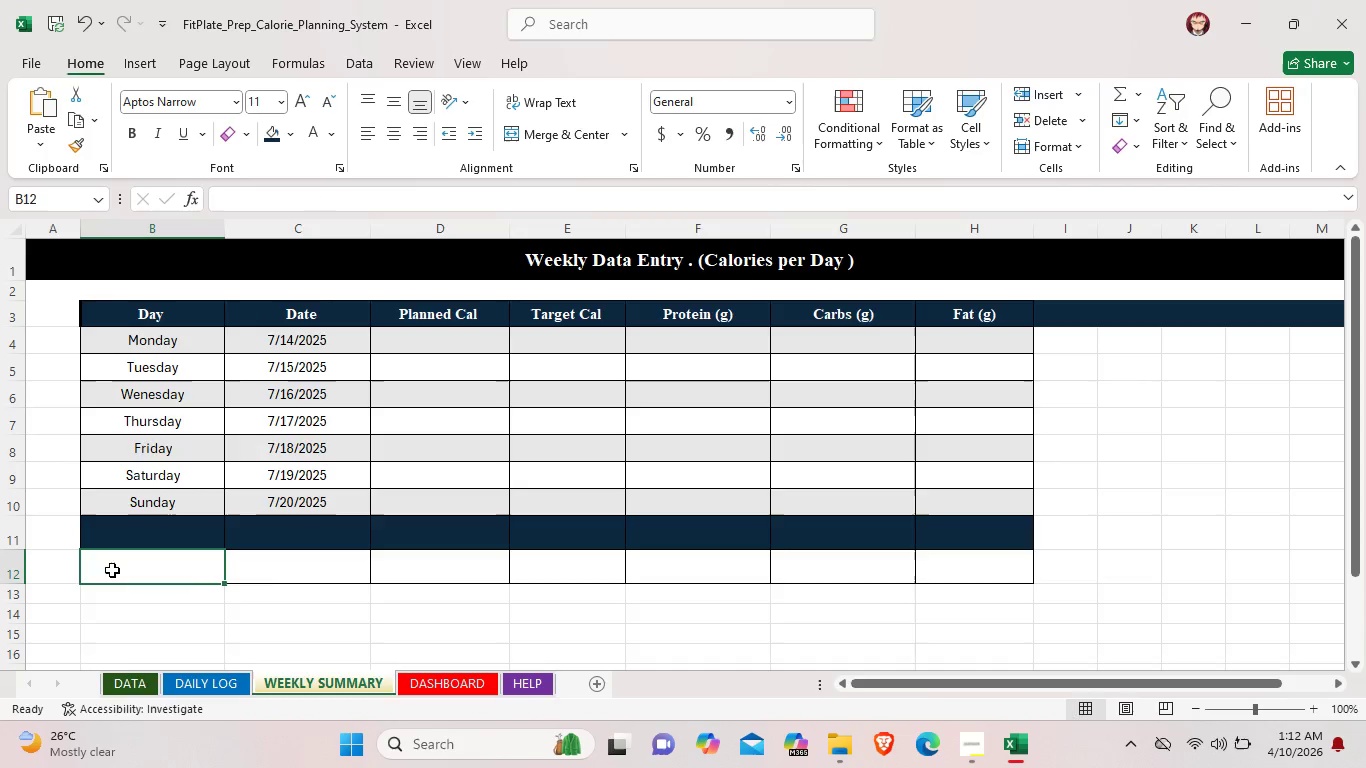 
left_click_drag(start_coordinate=[112, 570], to_coordinate=[958, 575])
 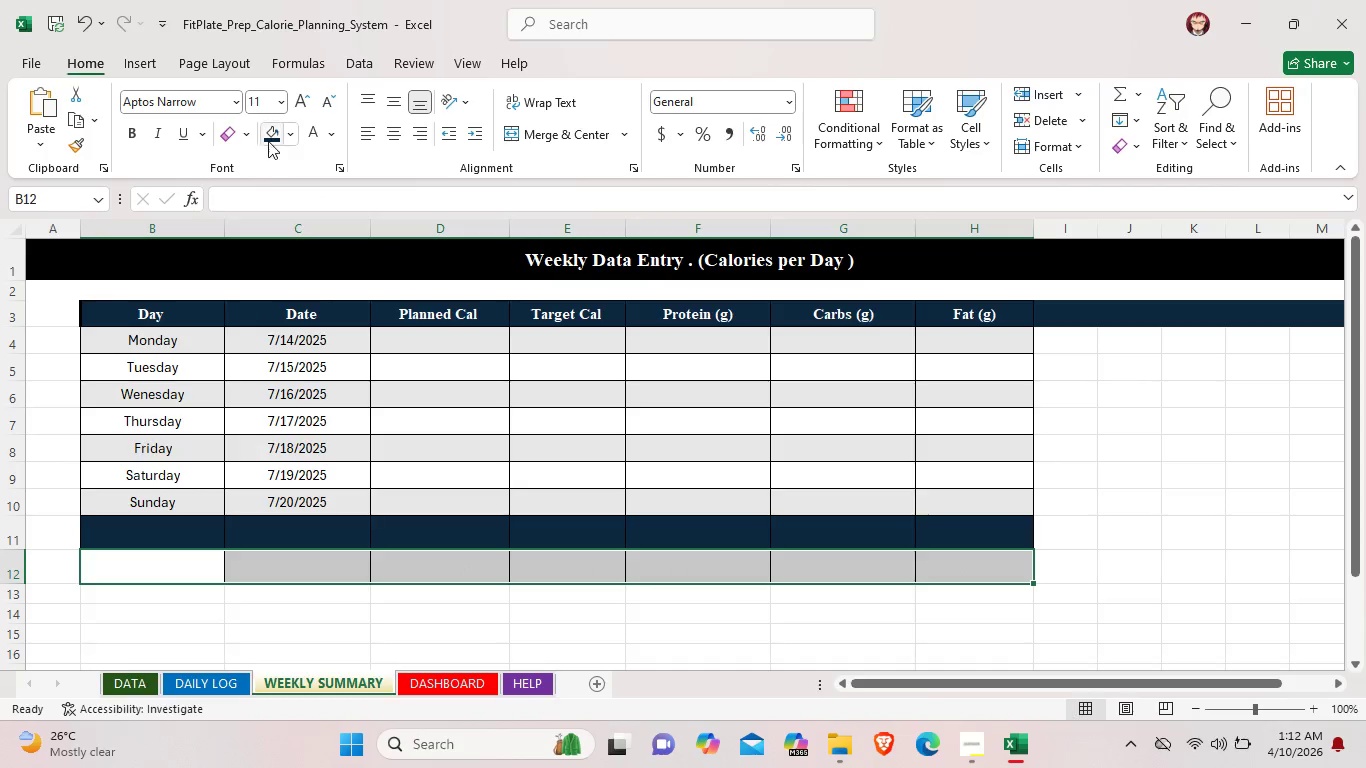 
left_click([268, 134])
 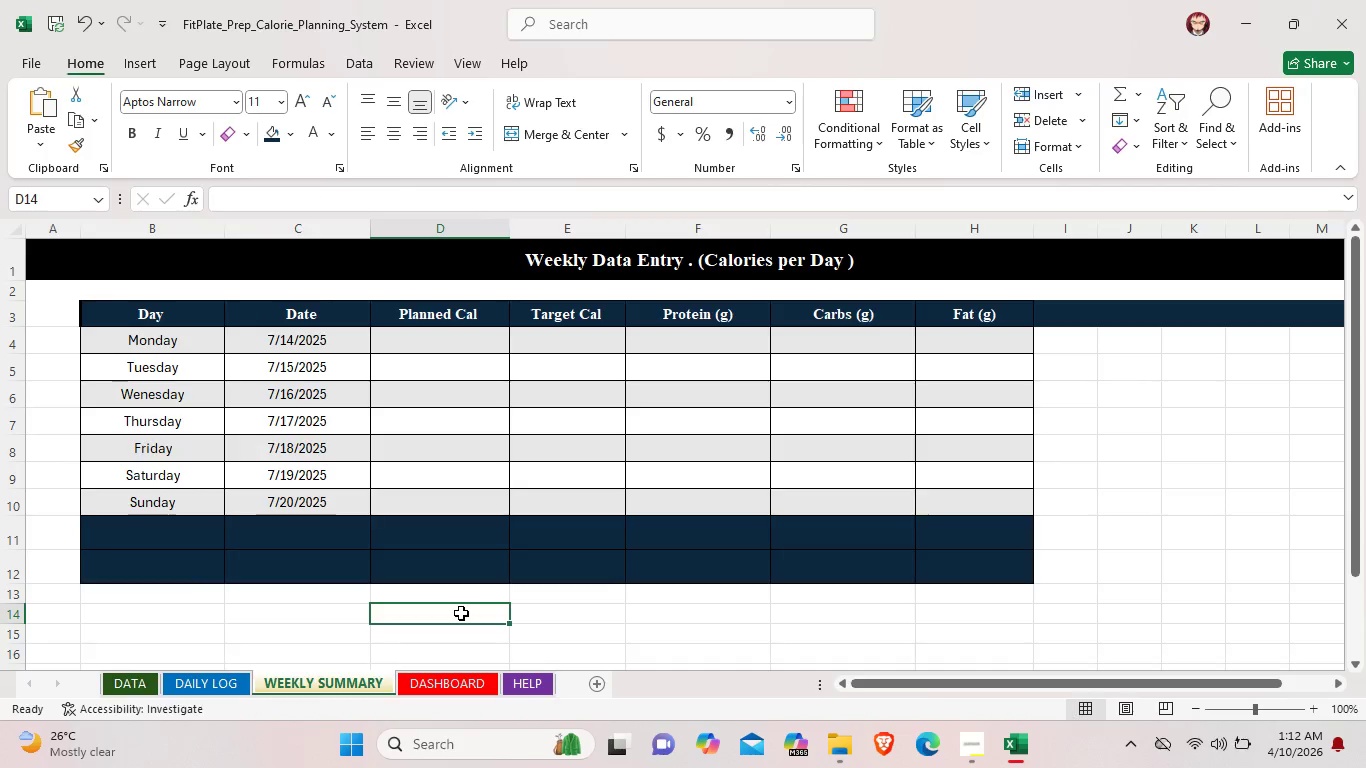 
wait(9.06)
 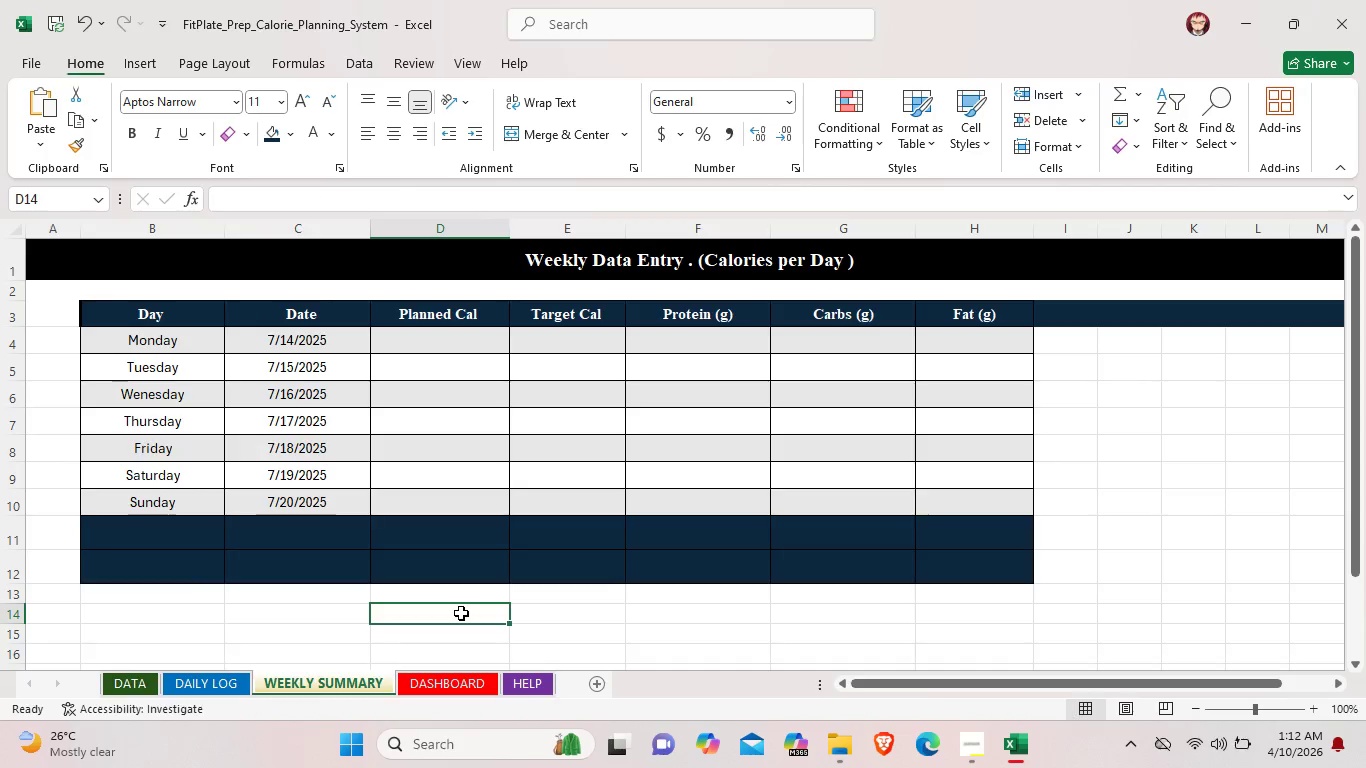 
double_click([140, 534])
 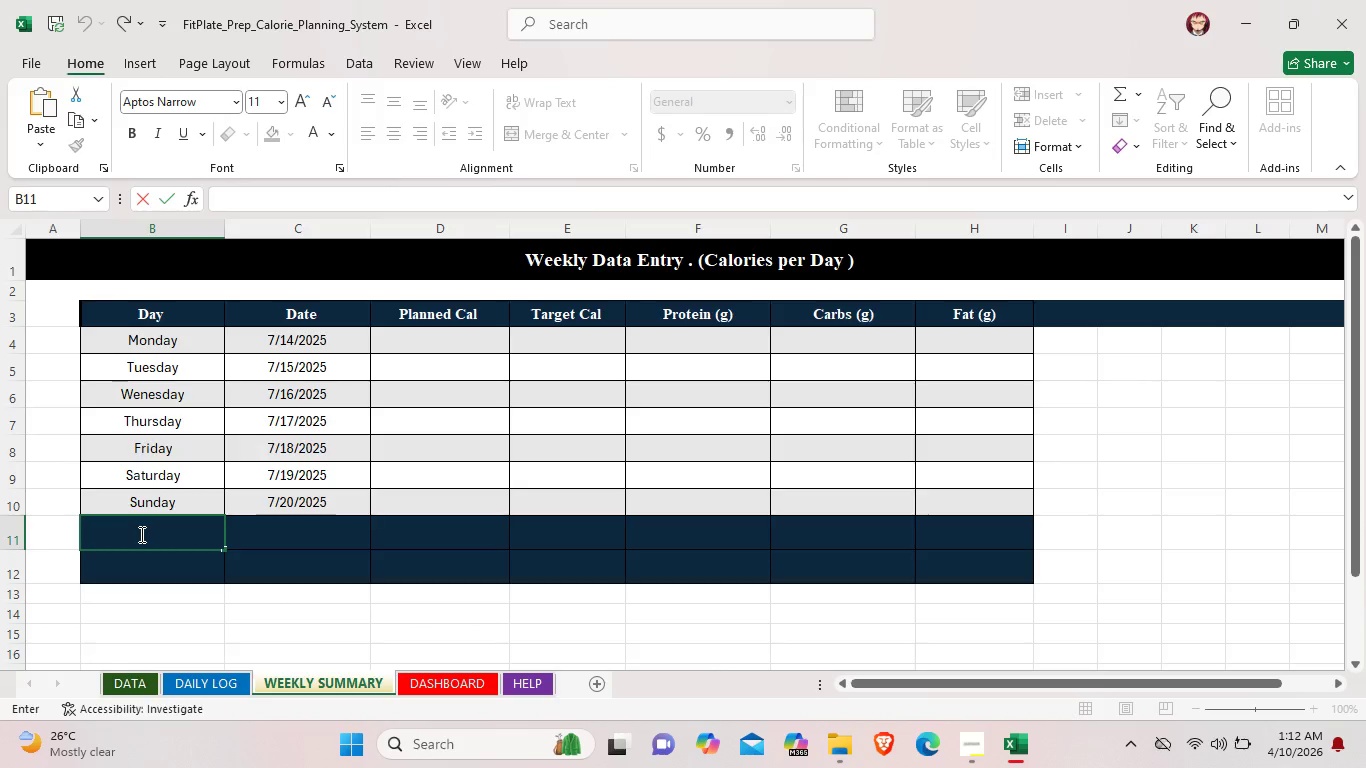 
type(SUM)
 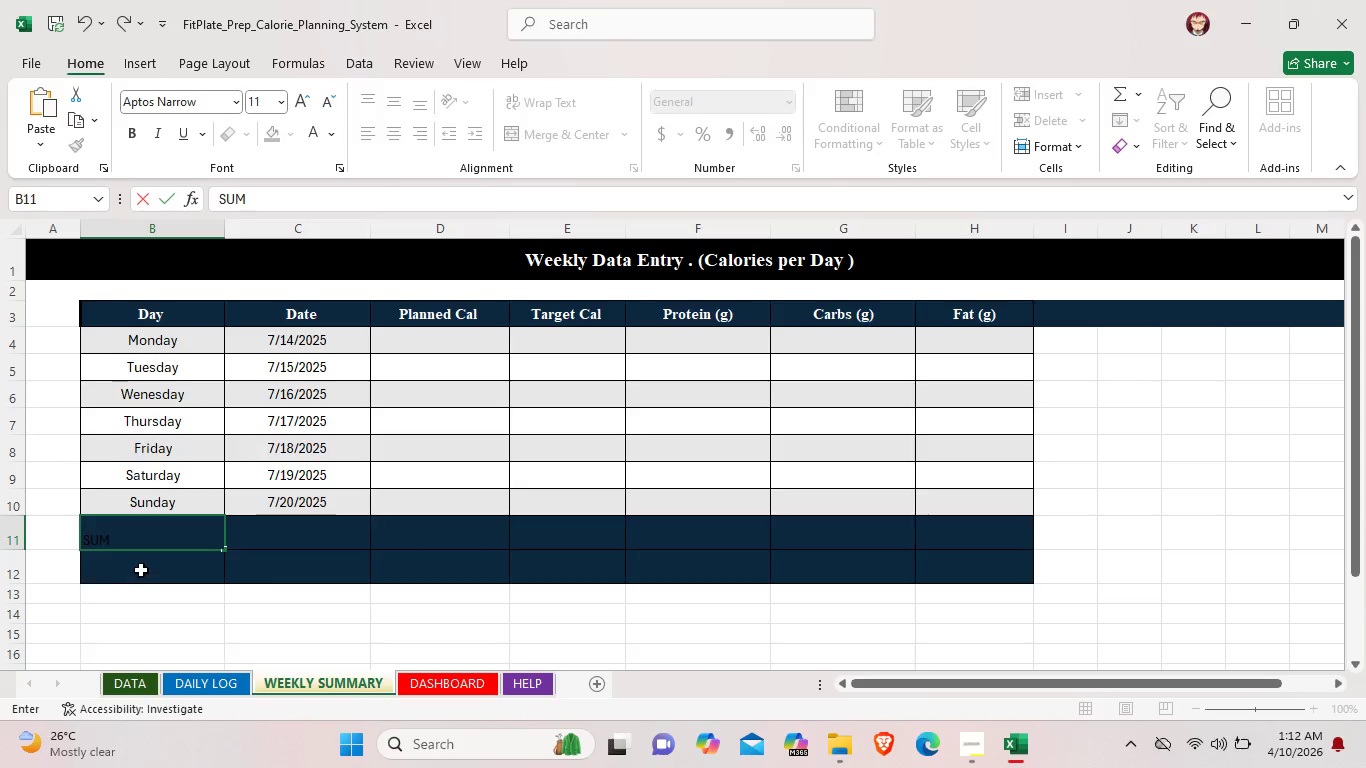 
double_click([141, 570])
 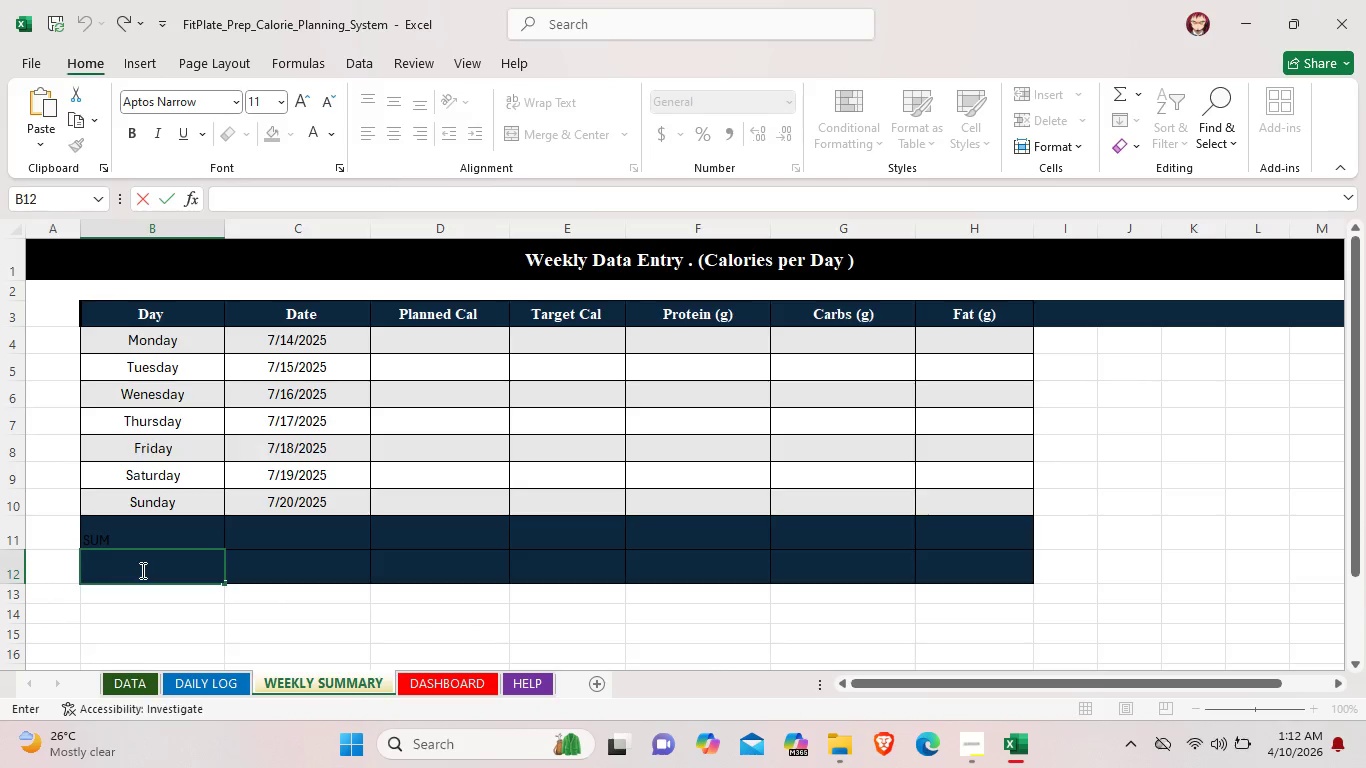 
type(Avera)
key(Backspace)
key(Backspace)
key(Backspace)
key(Backspace)
type(vera)
key(Backspace)
key(Backspace)
key(Backspace)
key(Backspace)
type(VERAGE)
 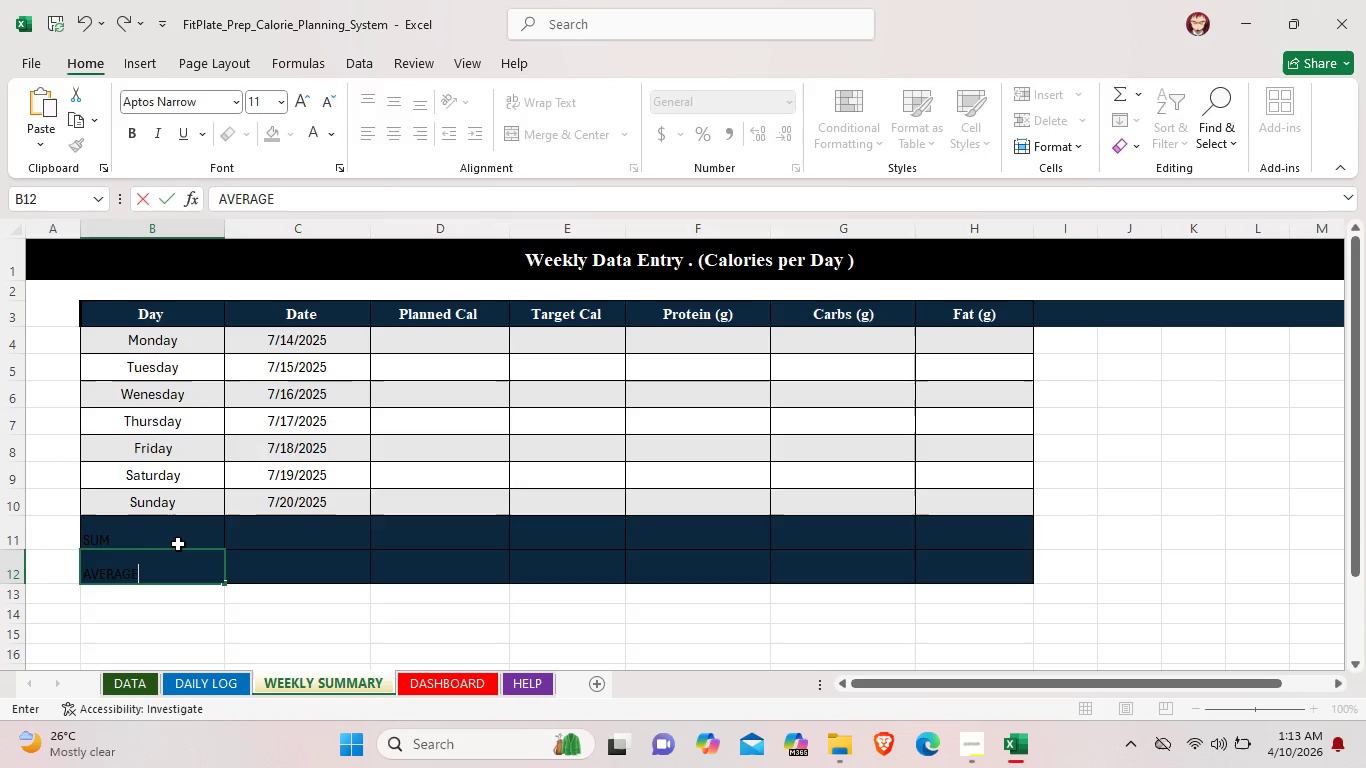 
left_click([178, 536])
 